 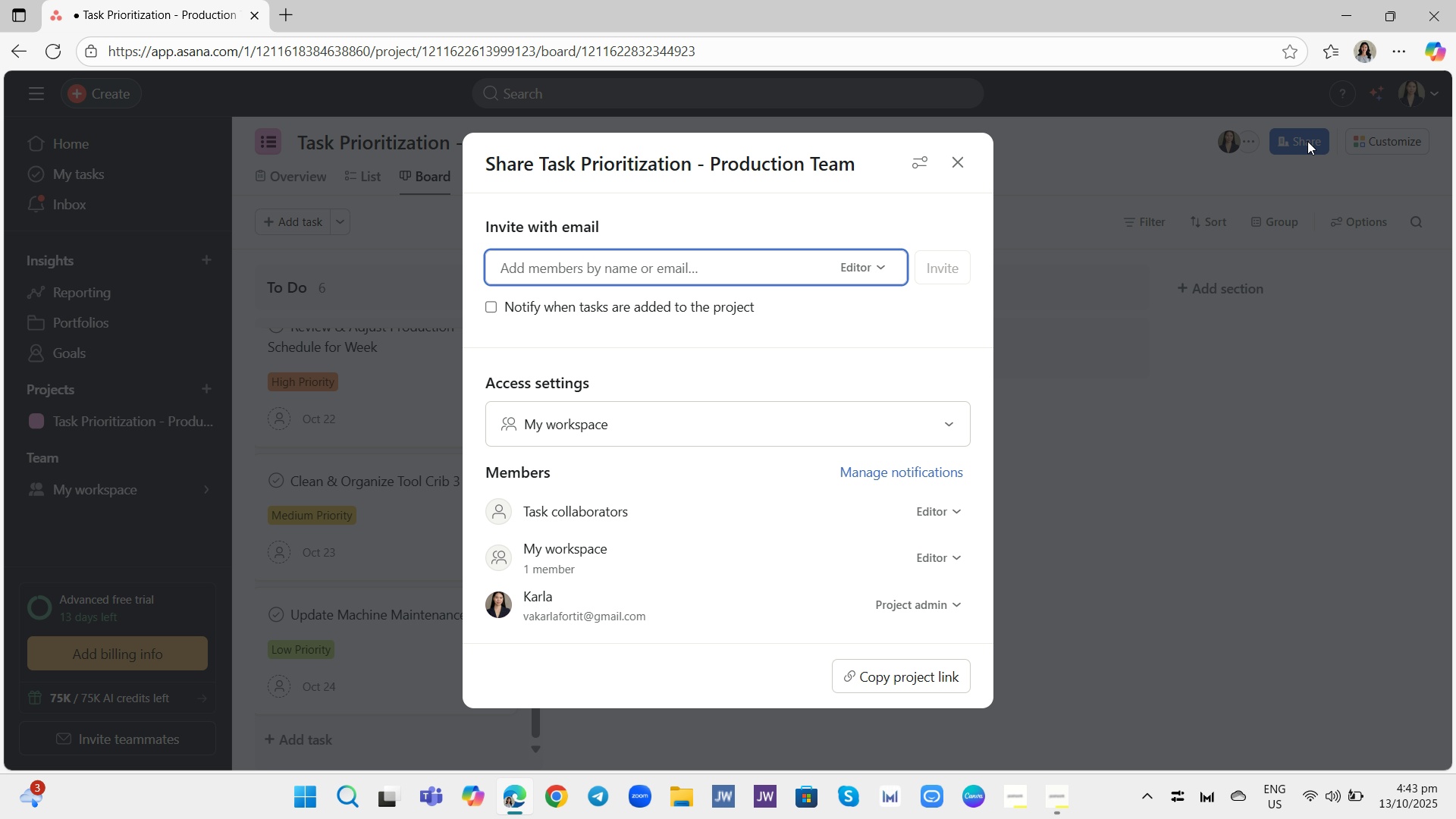 
left_click([833, 449])
 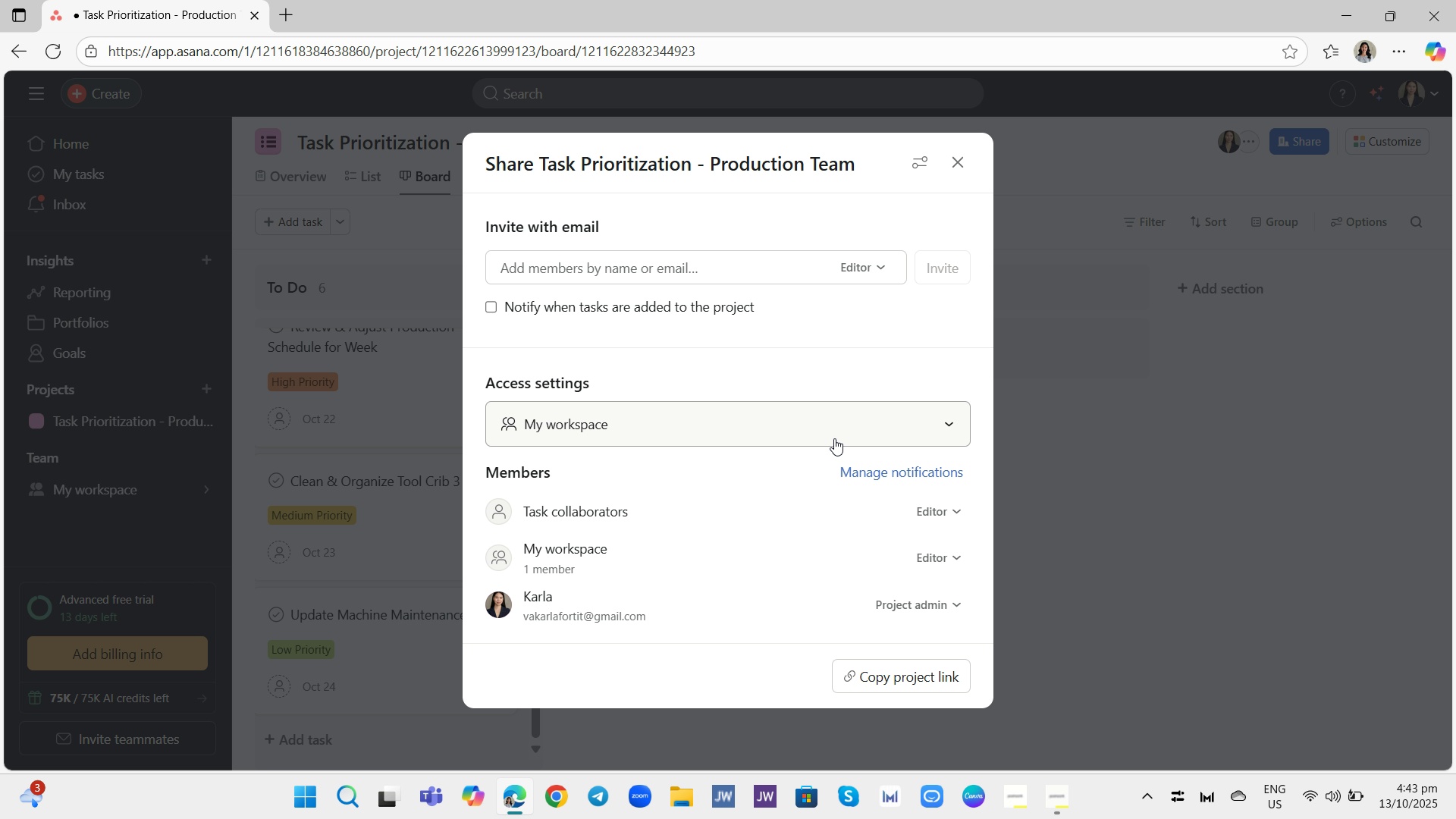 
left_click([834, 438])
 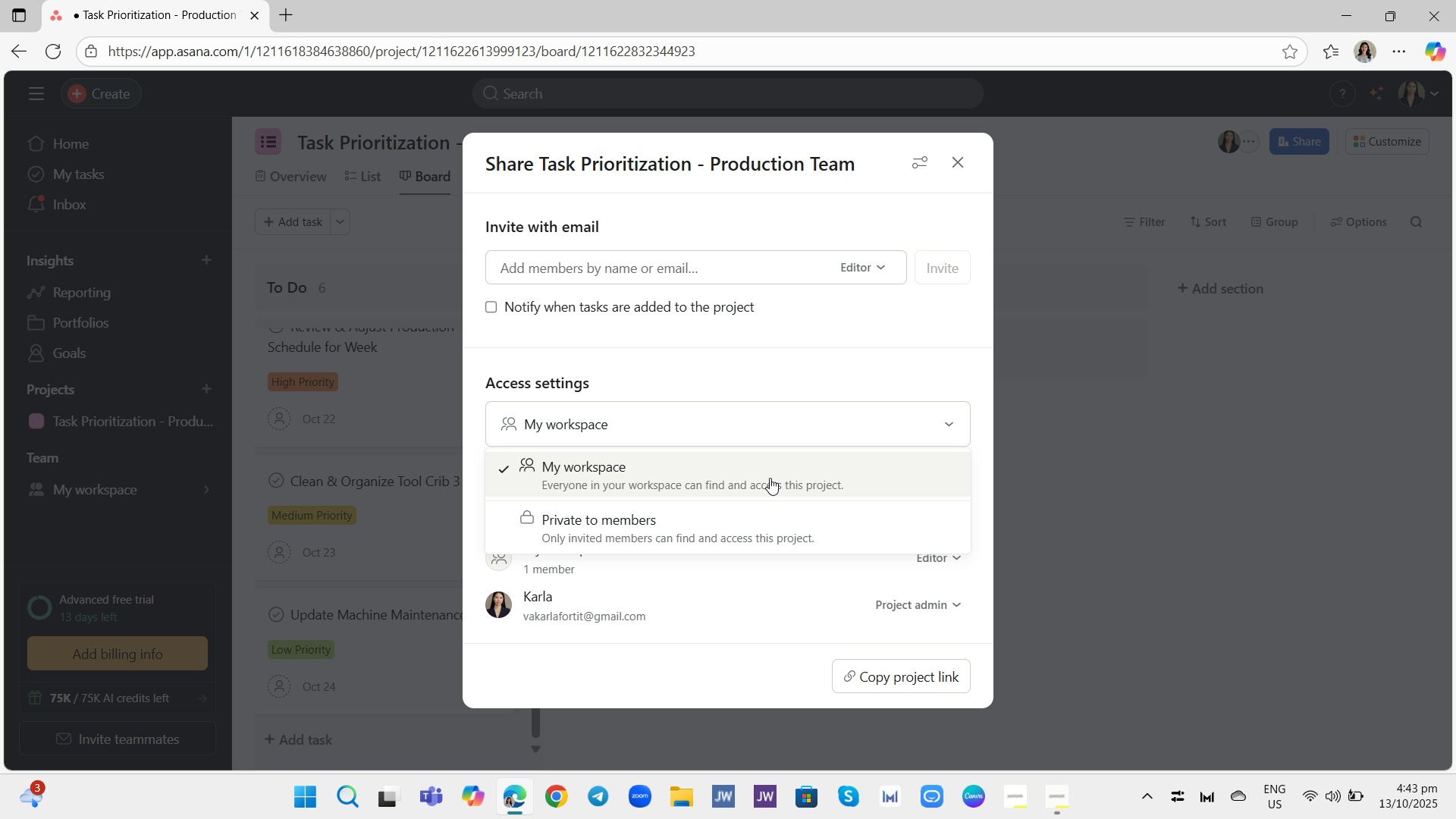 
wait(10.65)
 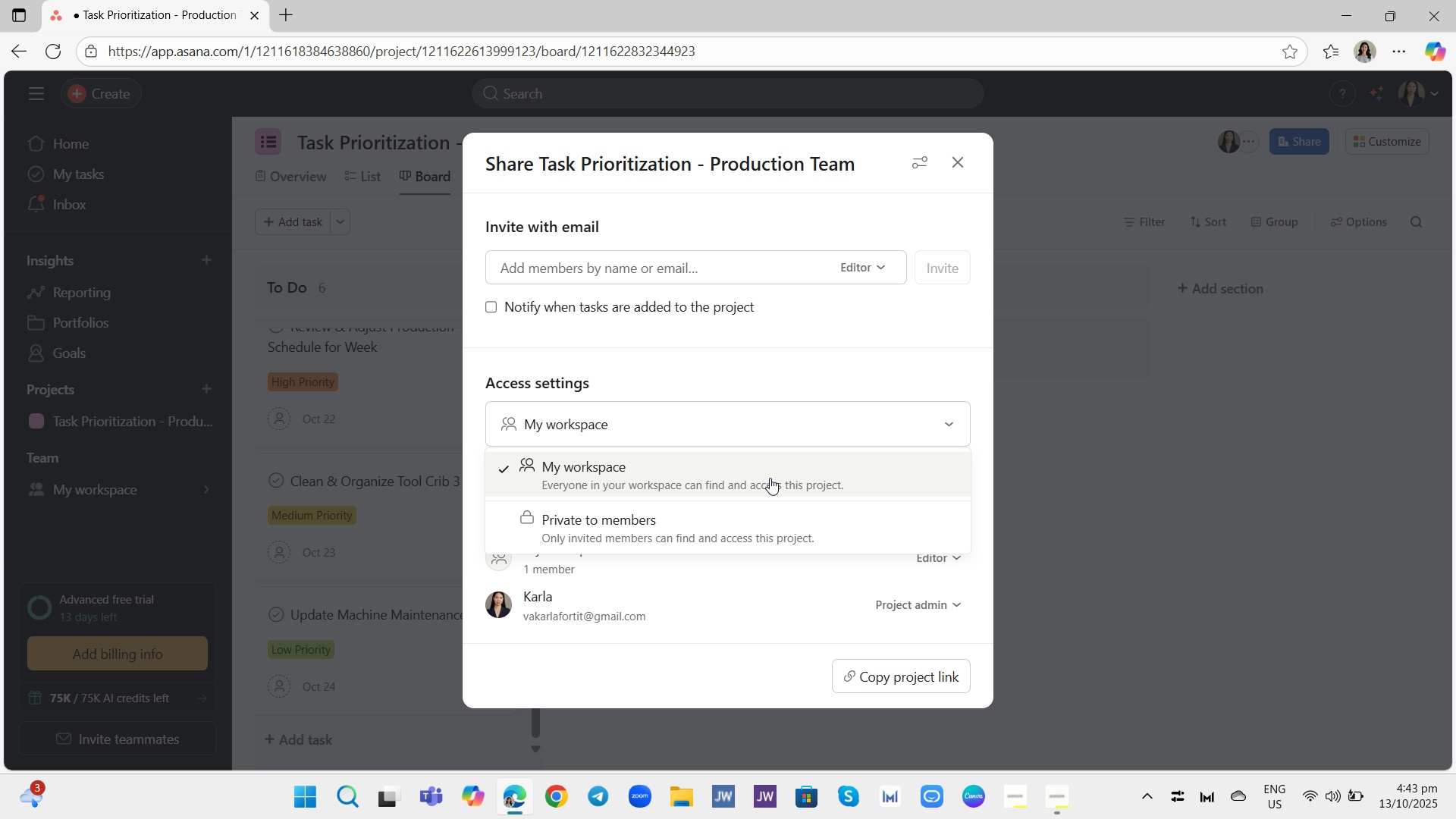 
left_click([761, 481])
 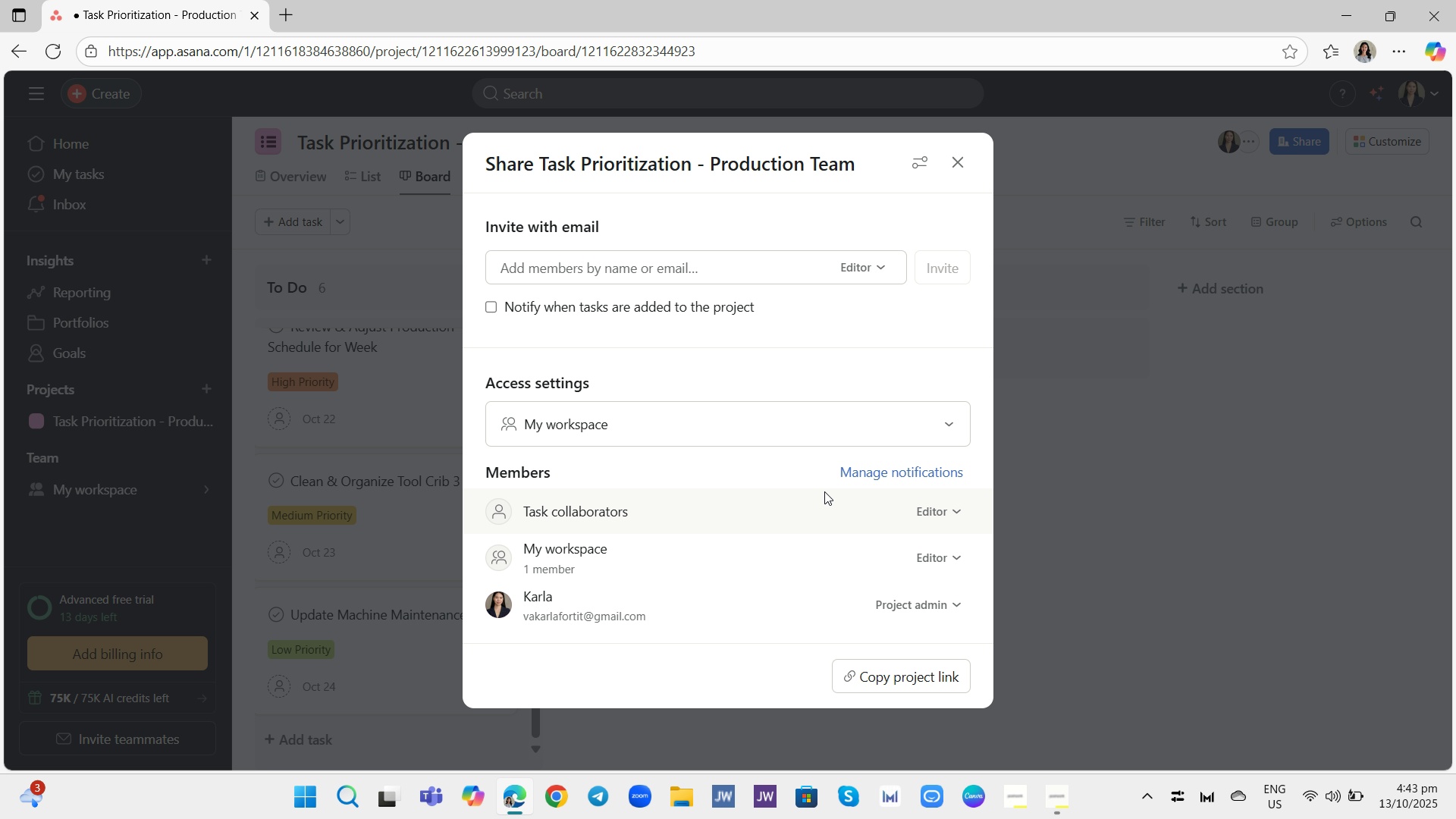 
scroll: coordinate [826, 498], scroll_direction: down, amount: 1.0
 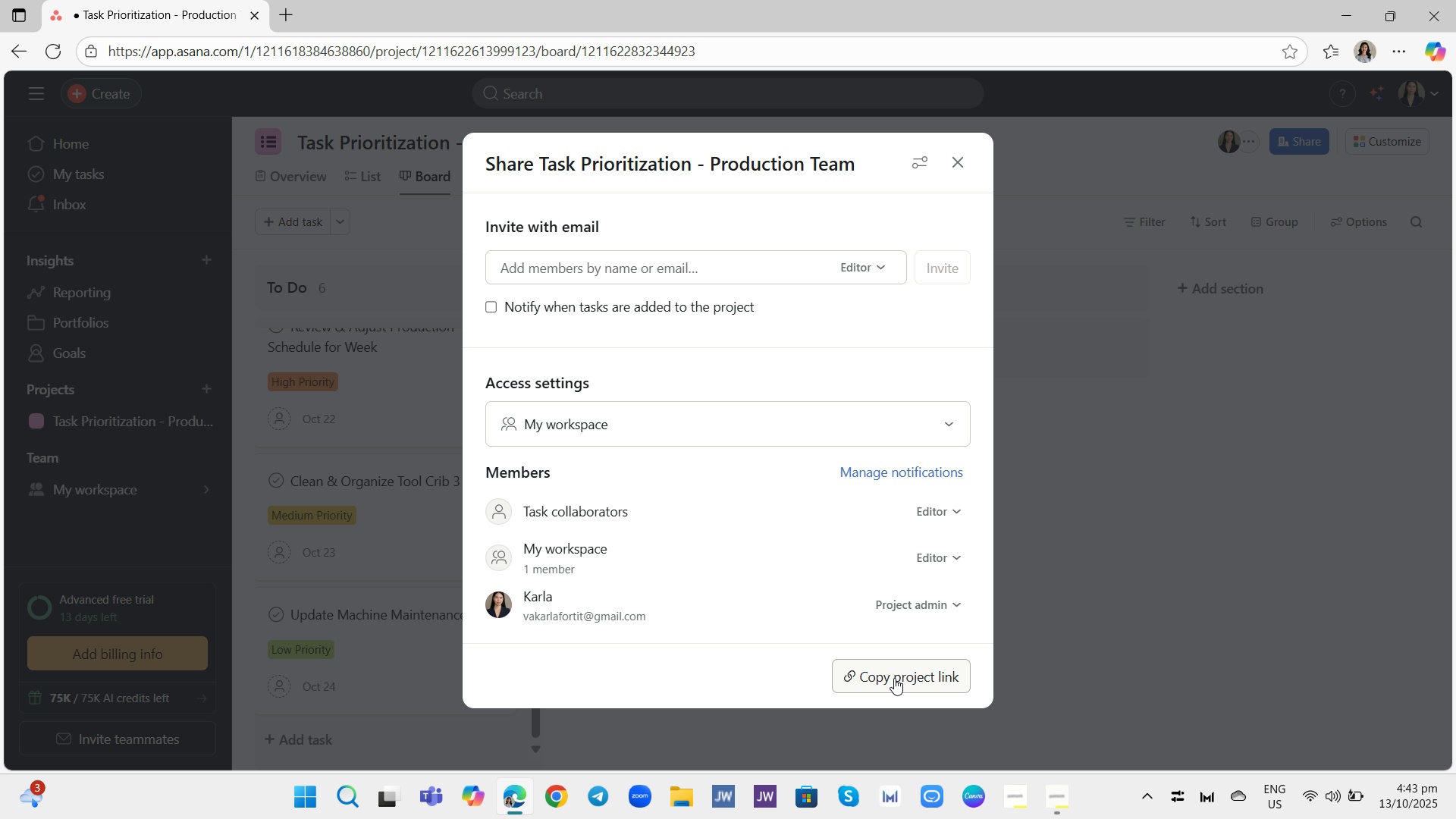 
left_click([894, 678])
 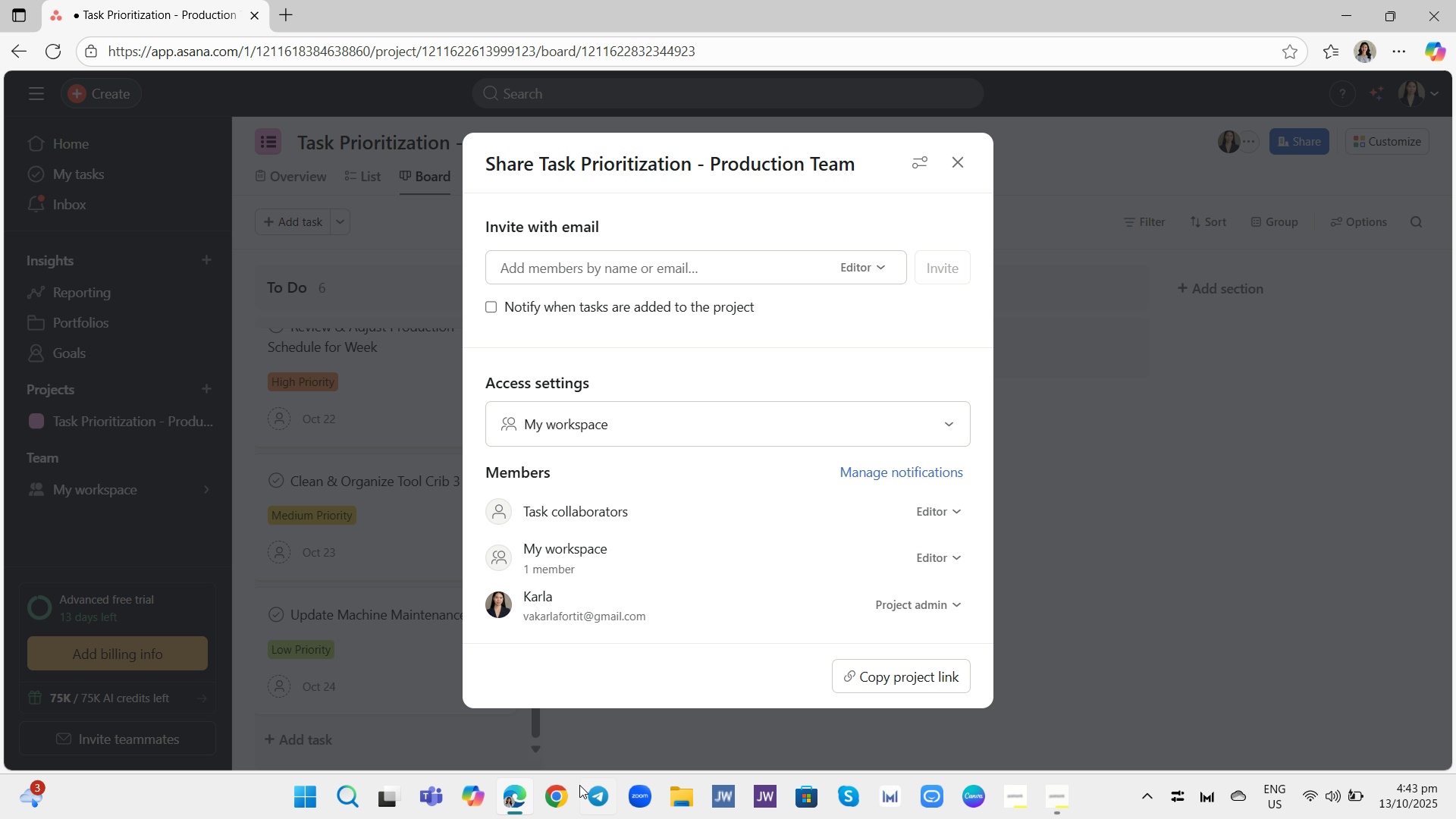 
wait(6.19)
 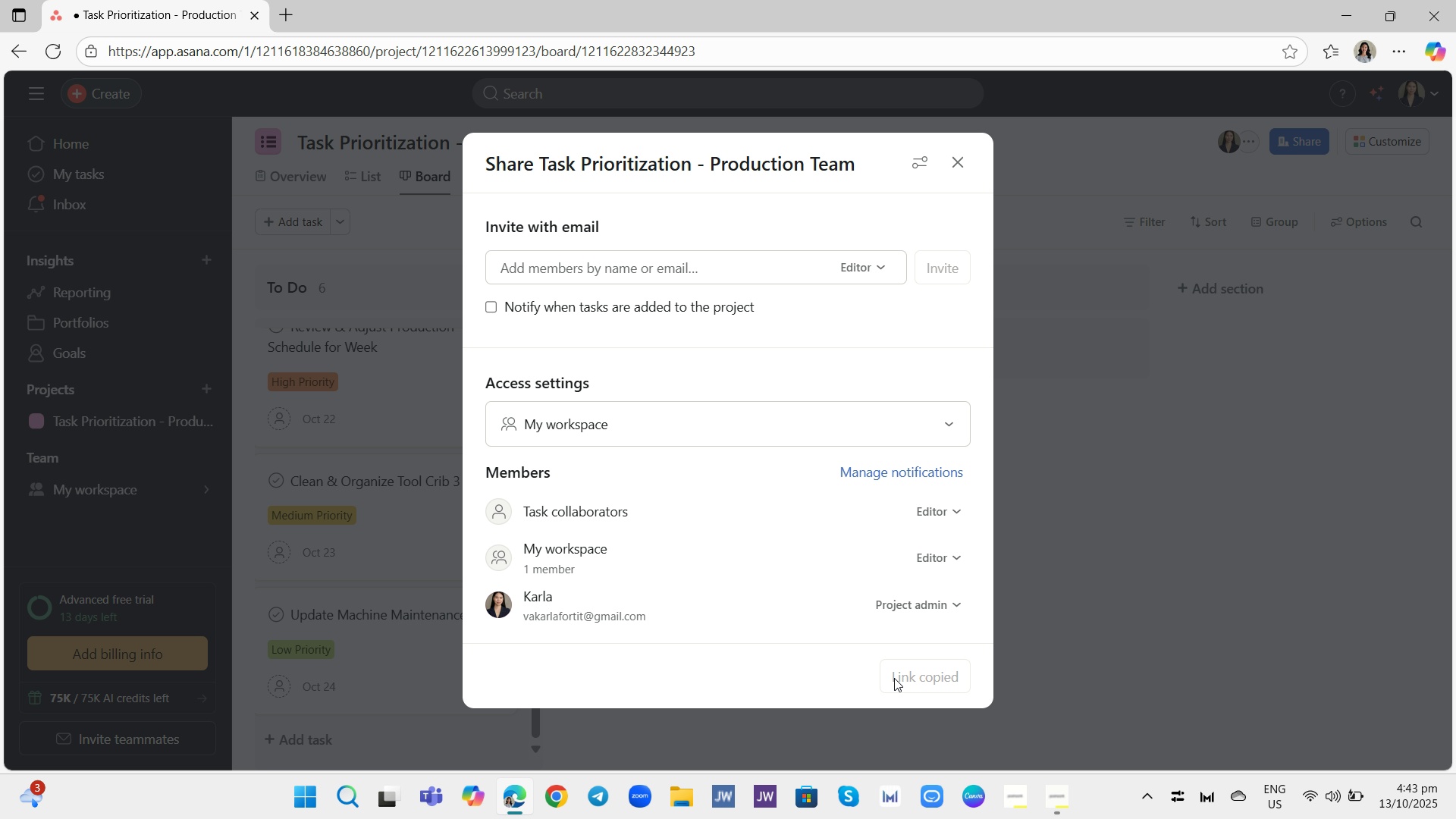 
left_click([347, 796])
 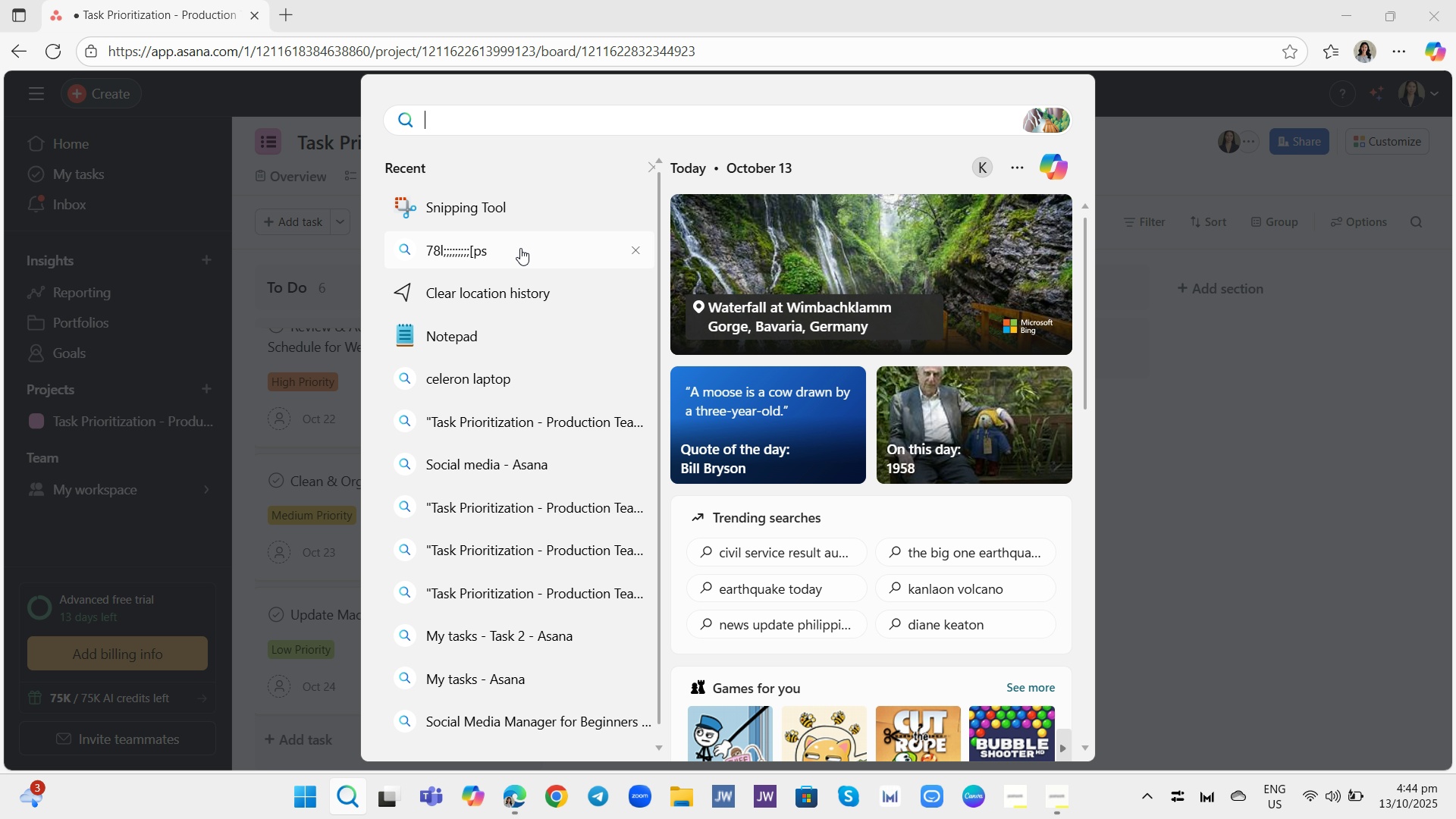 
left_click([492, 347])
 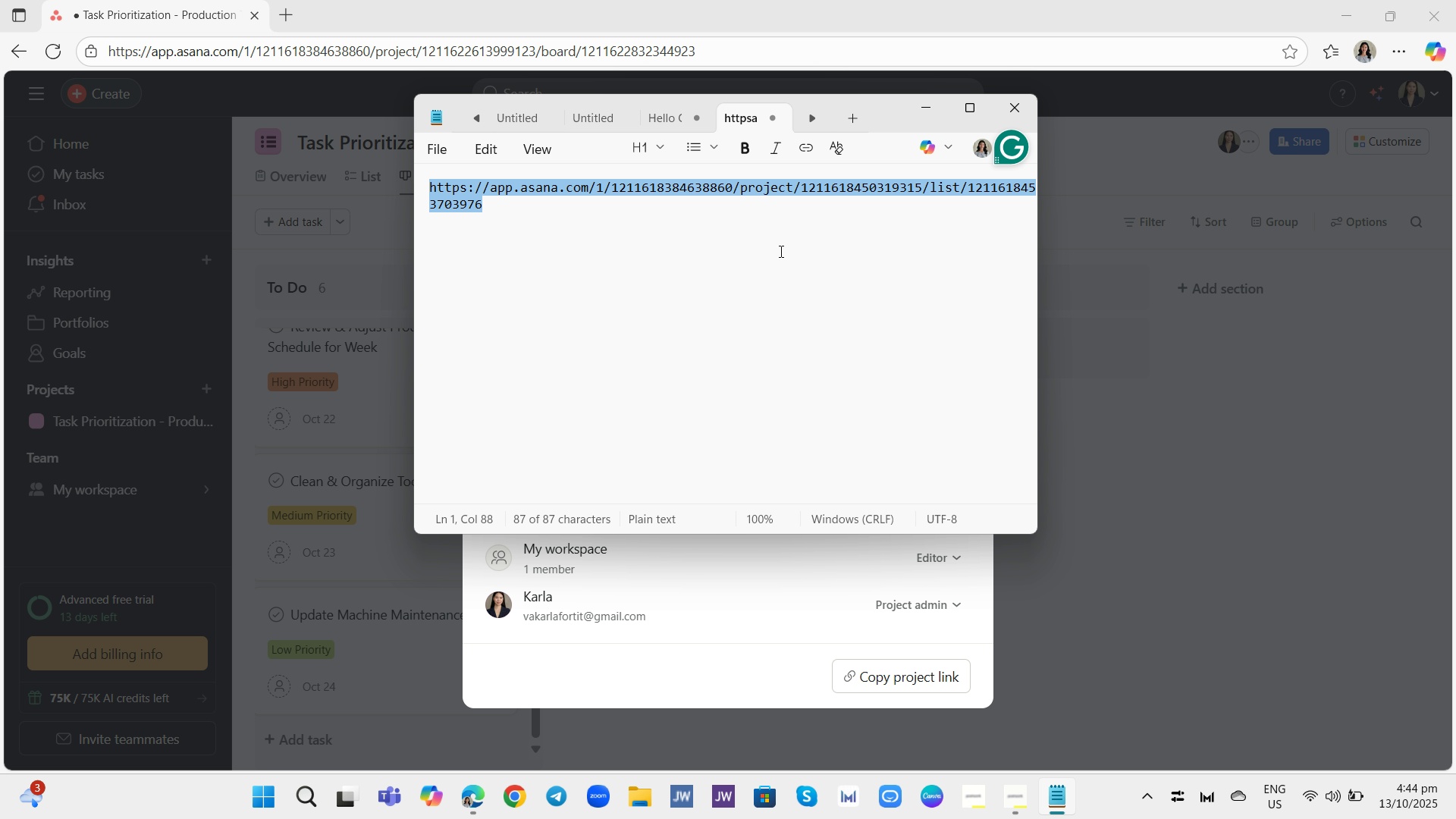 
left_click([780, 251])
 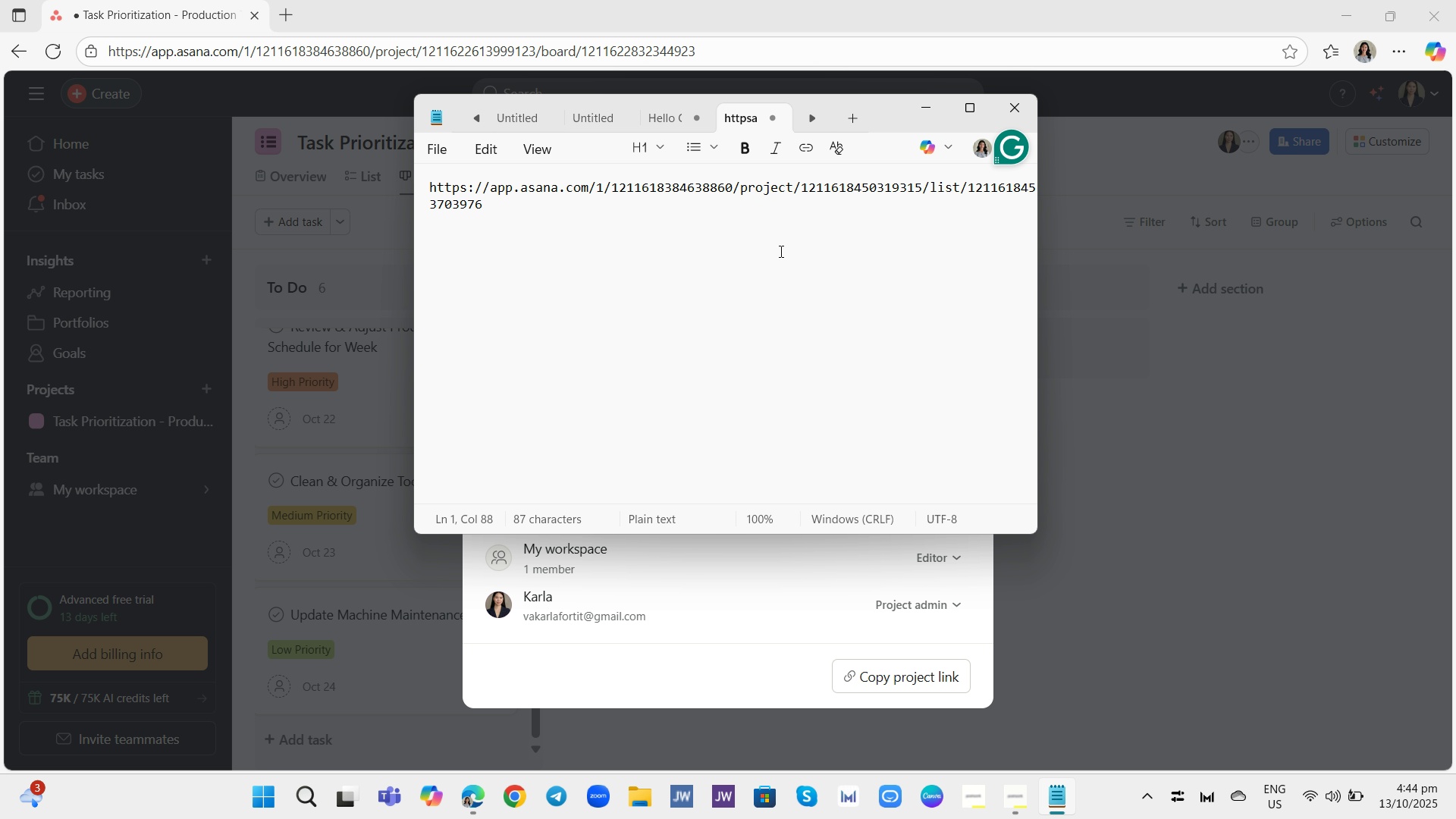 
key(Enter)
 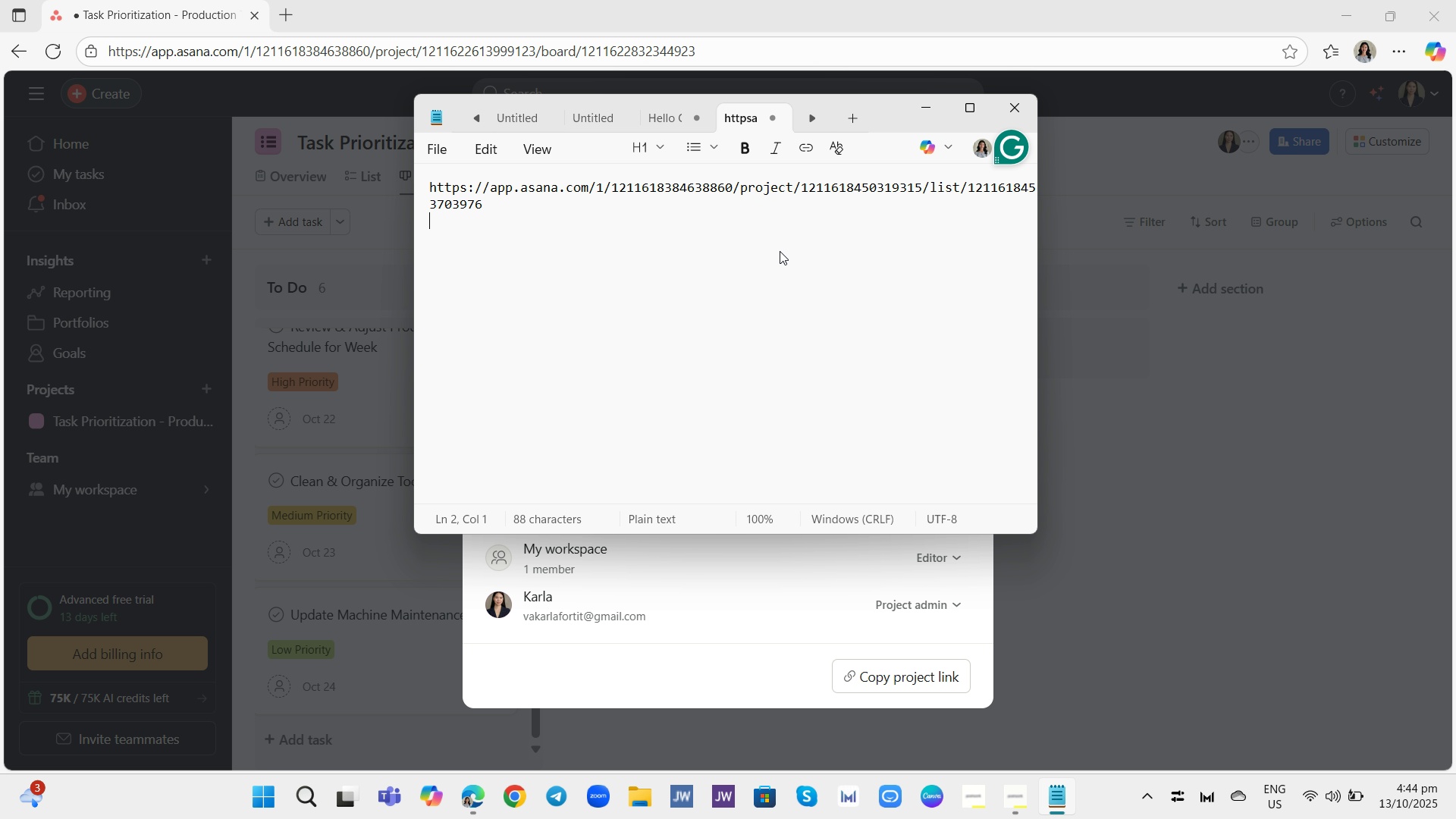 
key(Enter)
 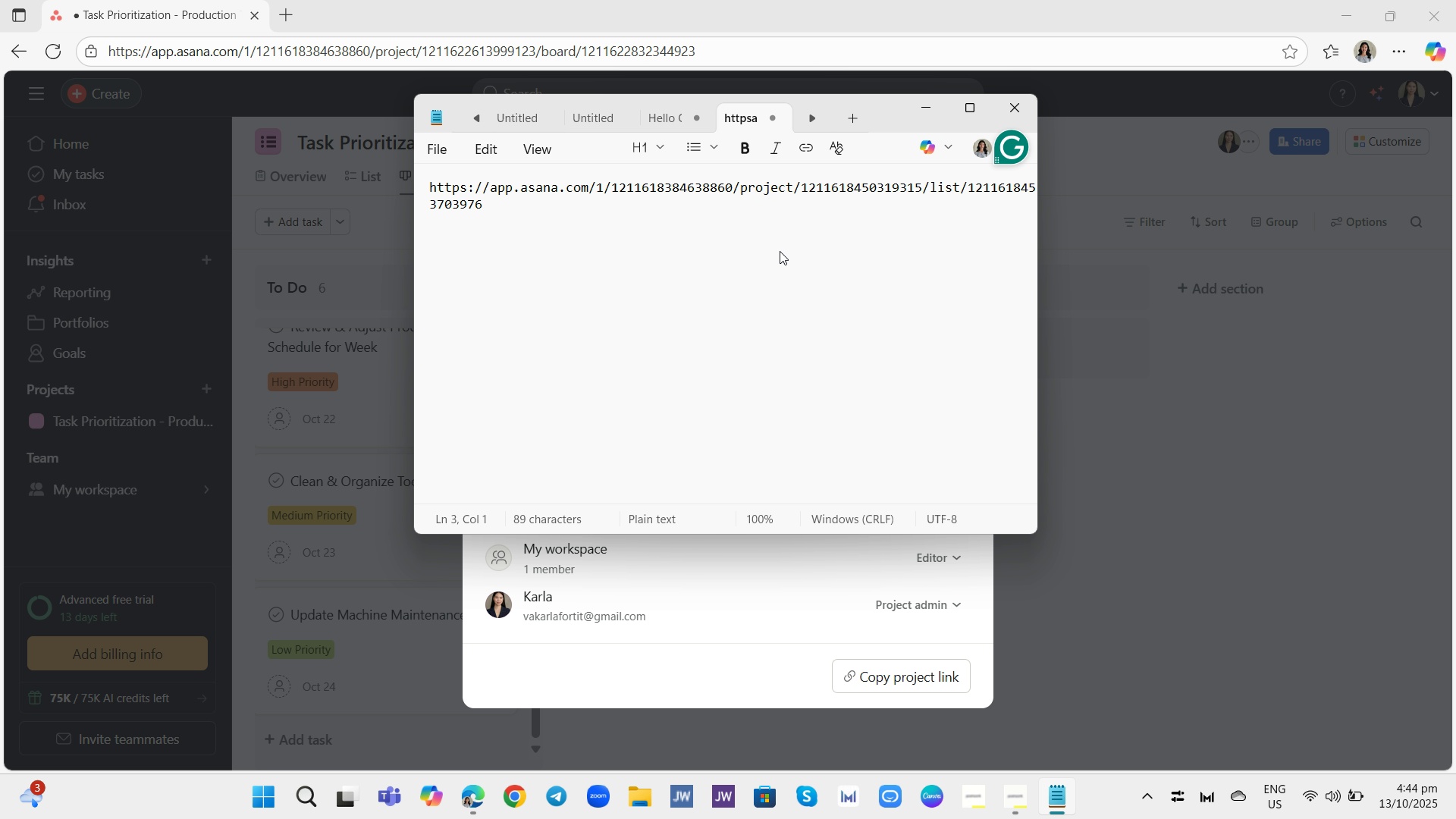 
key(Control+V)
 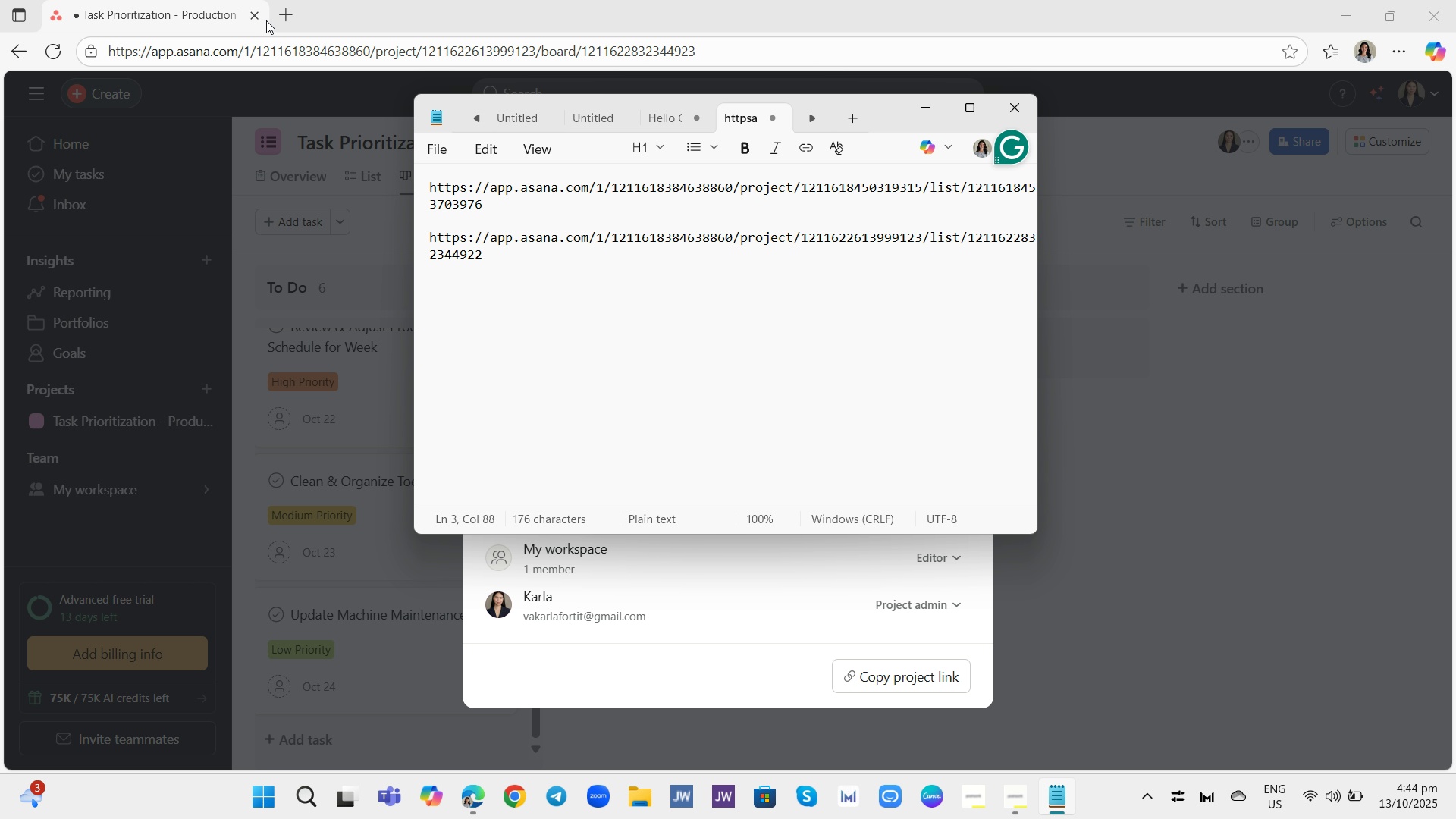 
left_click([284, 18])
 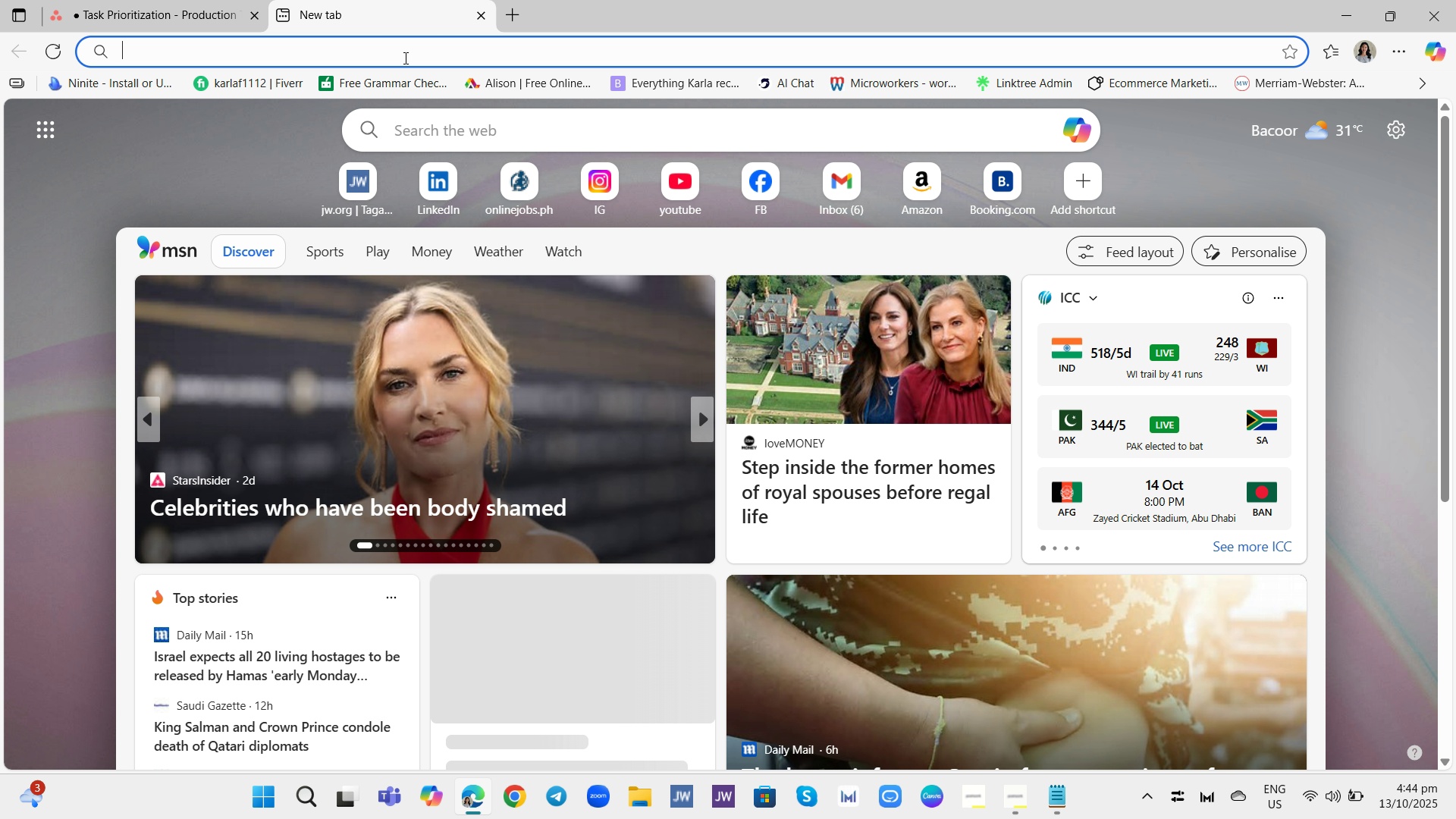 
left_click([404, 58])
 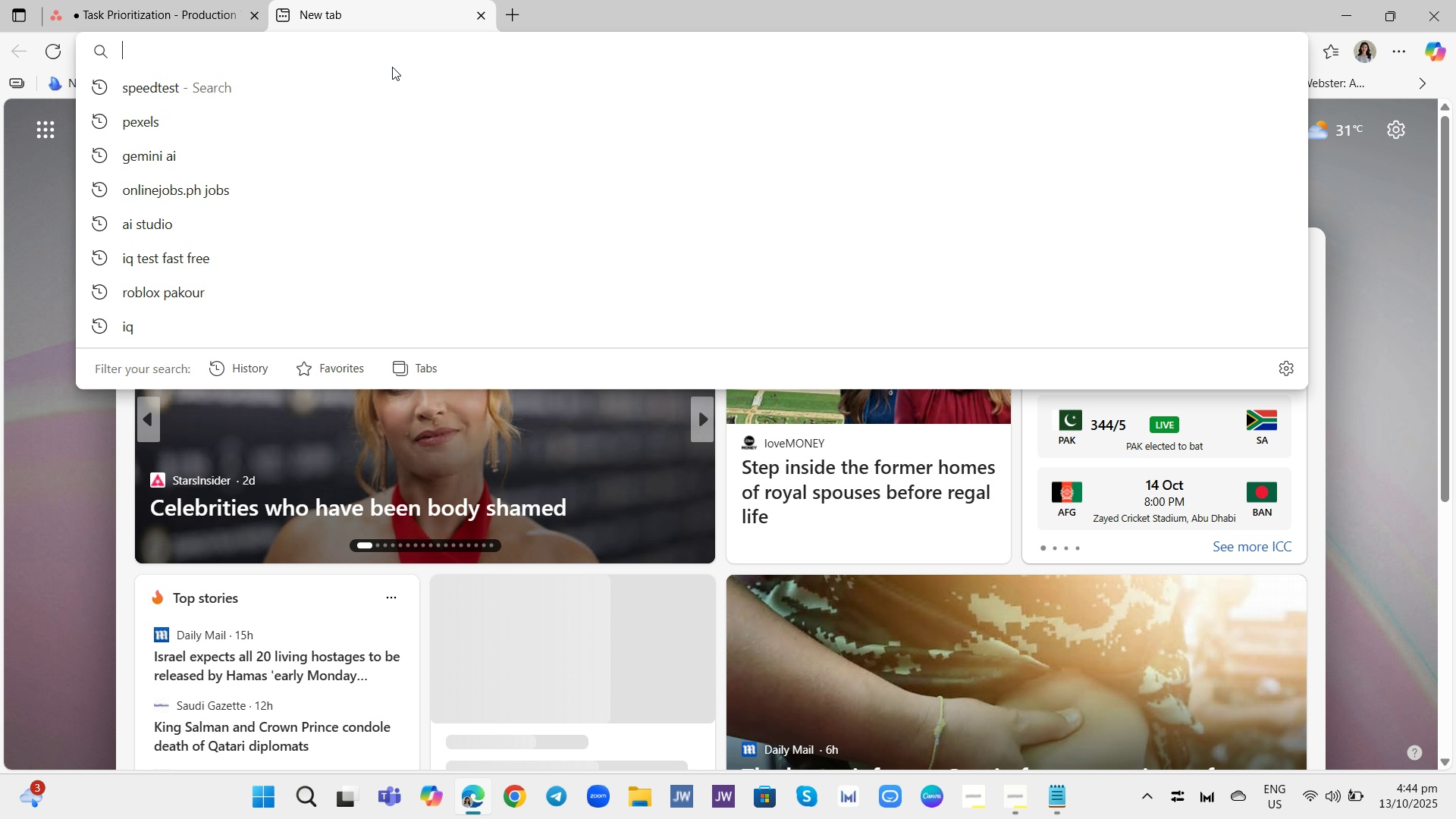 
key(Control+V)
 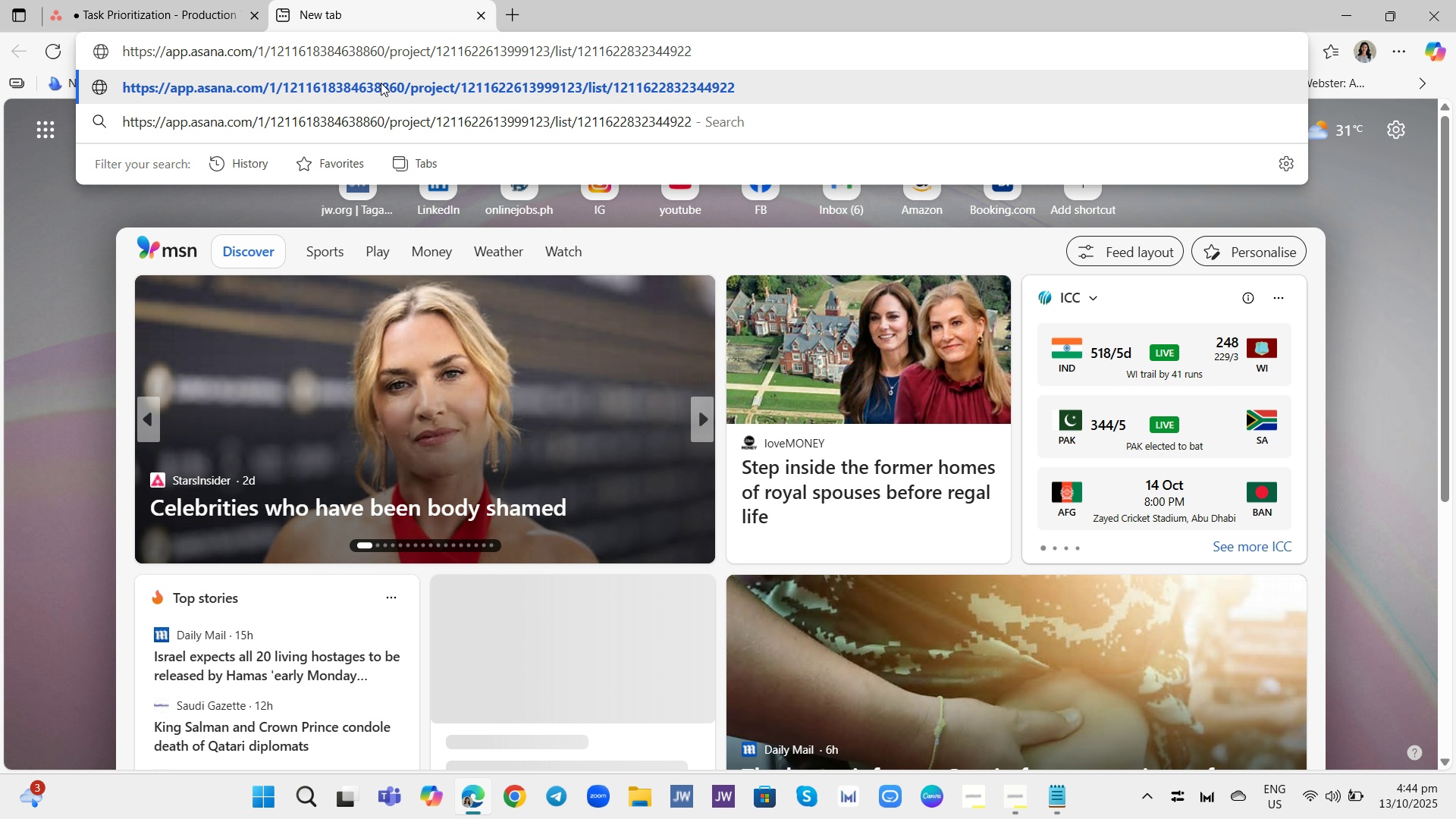 
key(Enter)
 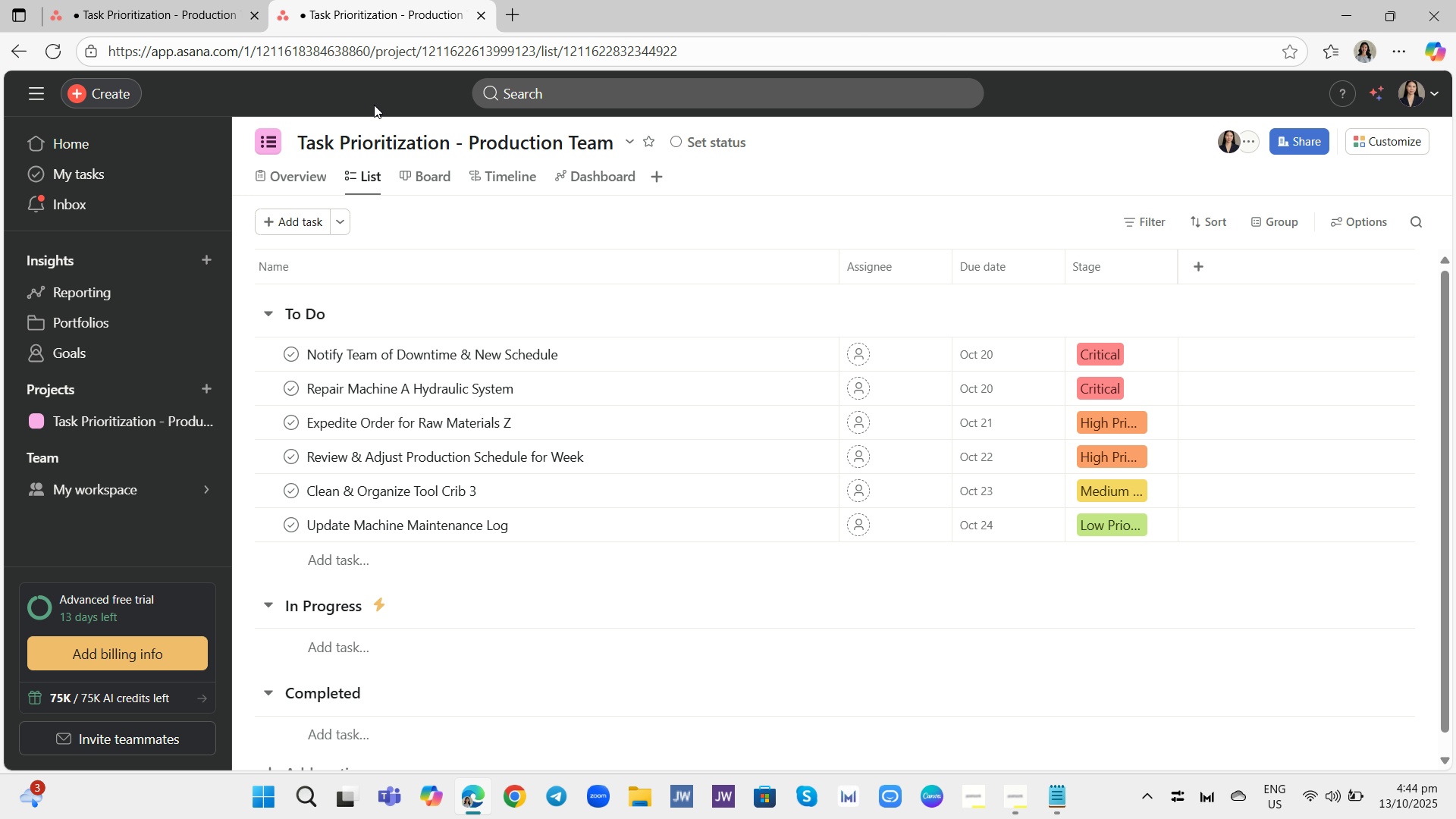 
wait(12.28)
 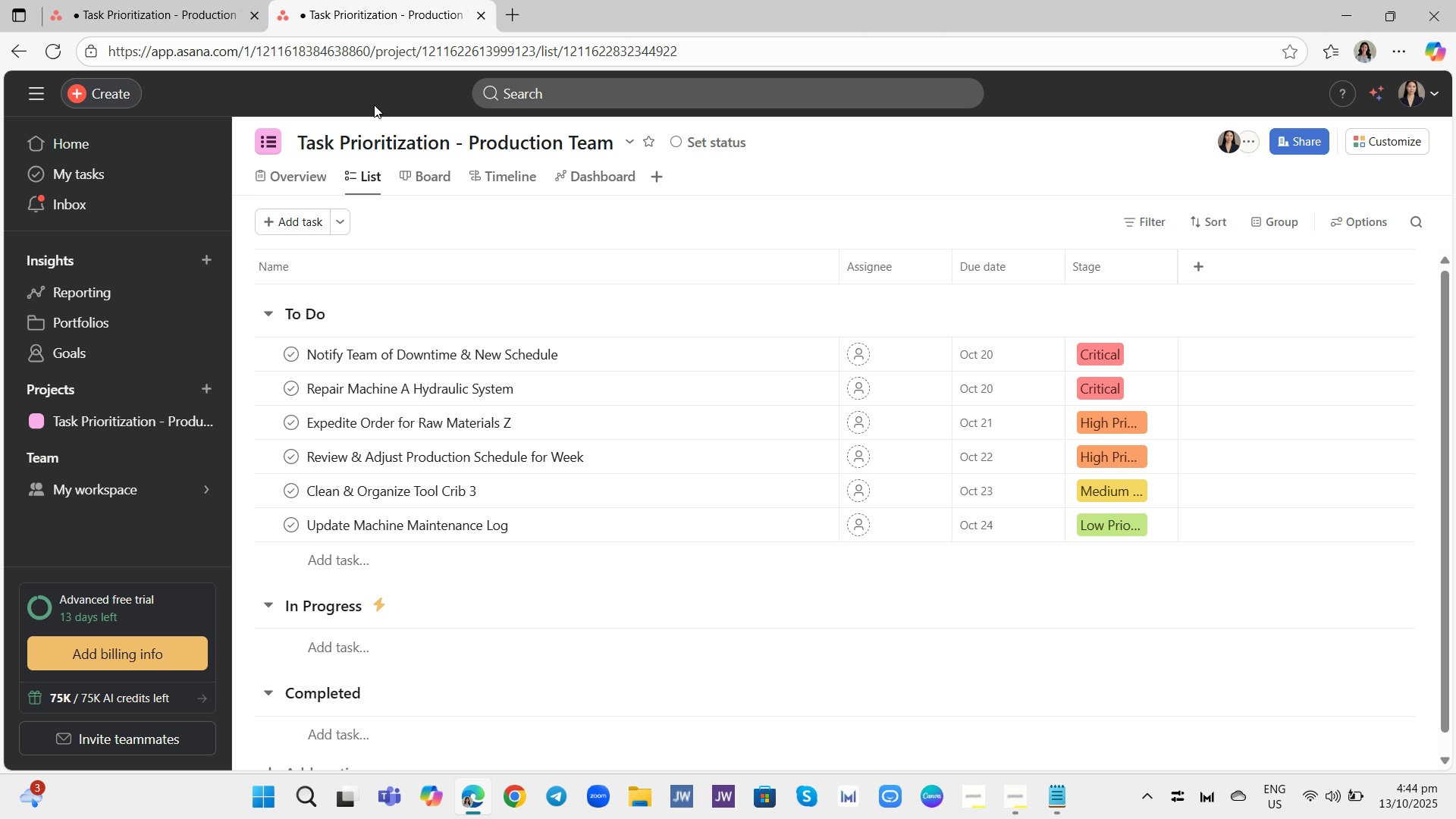 
scroll: coordinate [395, 614], scroll_direction: down, amount: 4.0
 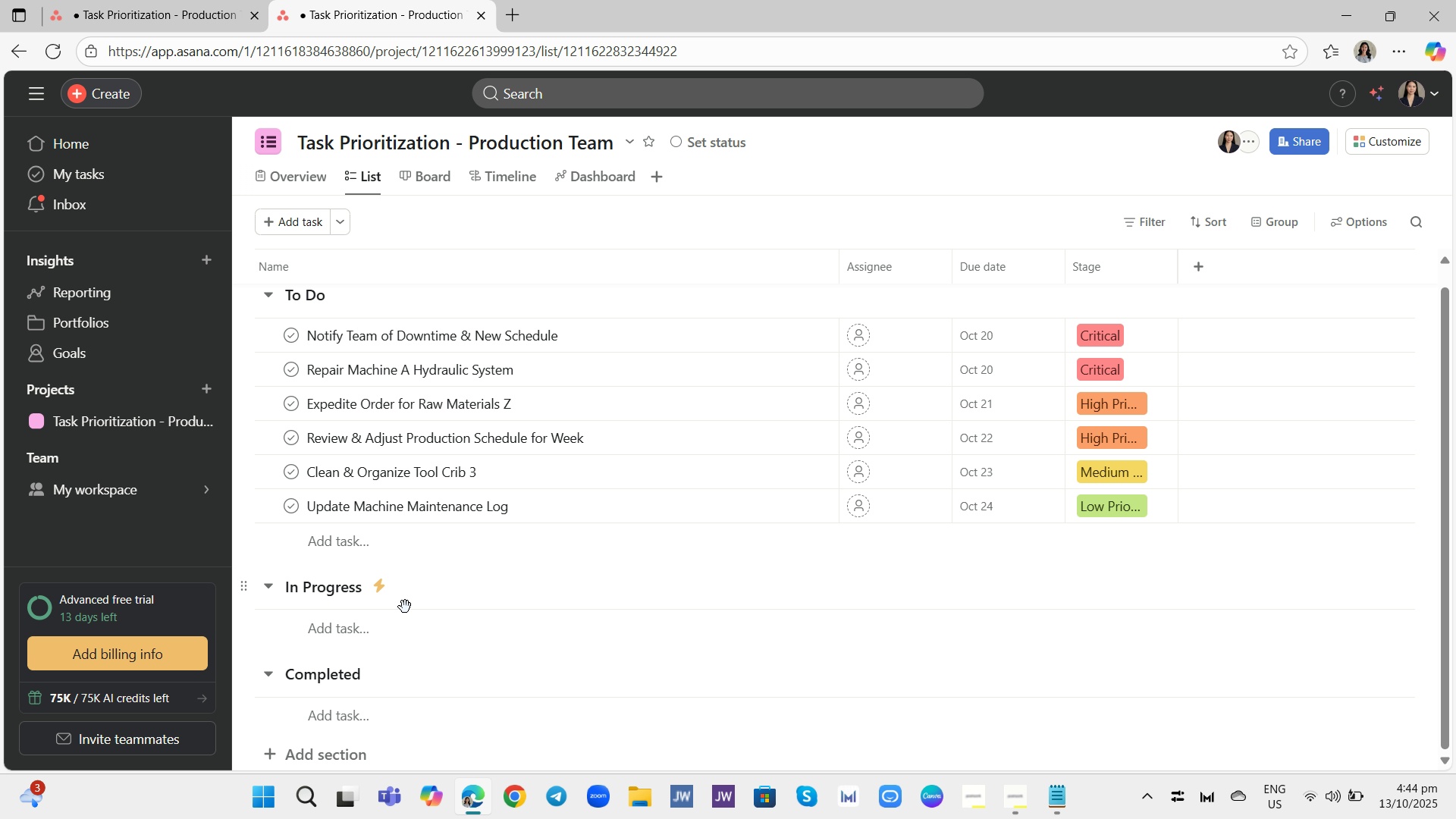 
scroll: coordinate [405, 607], scroll_direction: up, amount: 1.0
 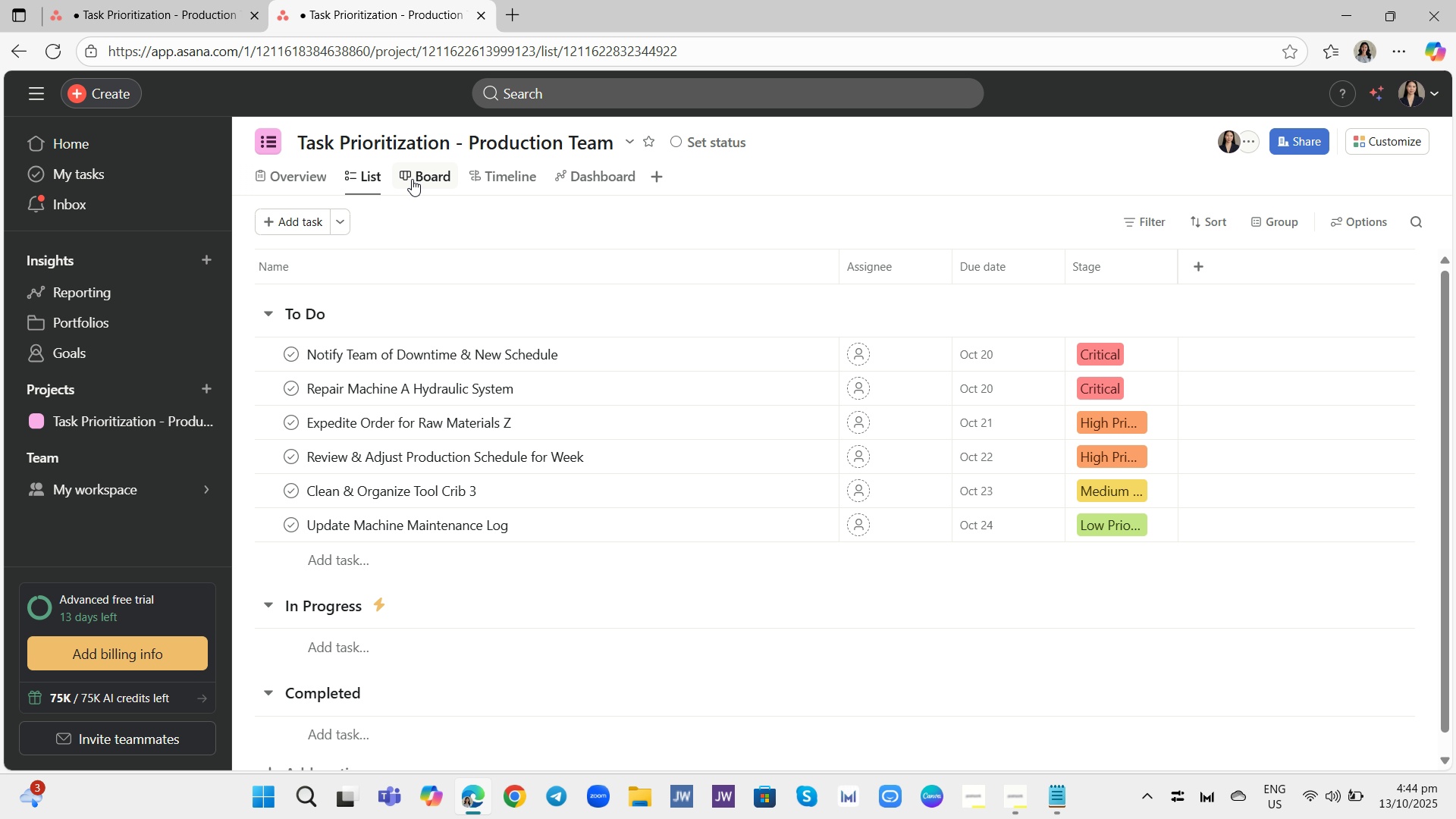 
left_click([155, 0])
 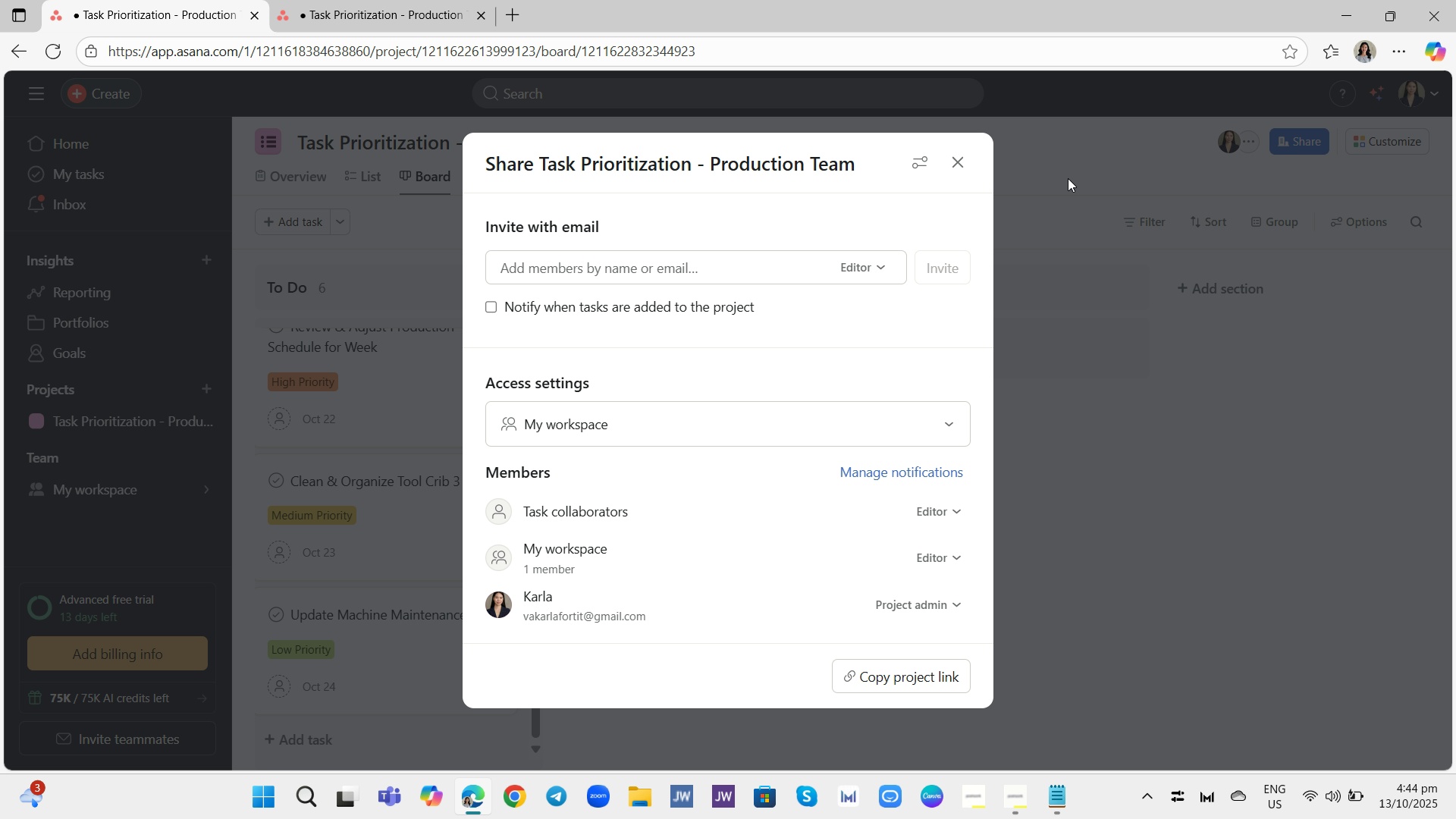 
left_click([1059, 162])
 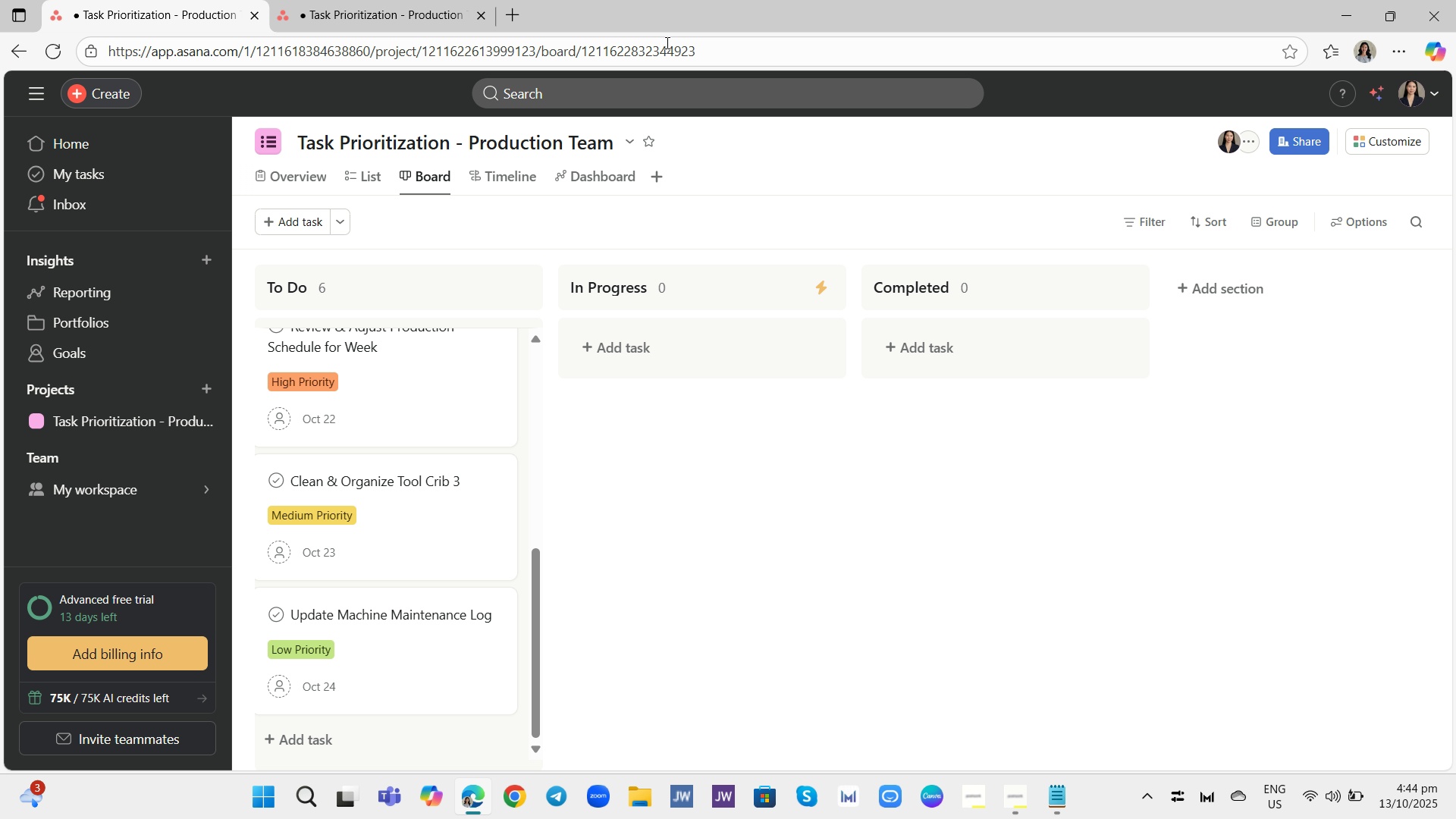 
left_click([516, 20])
 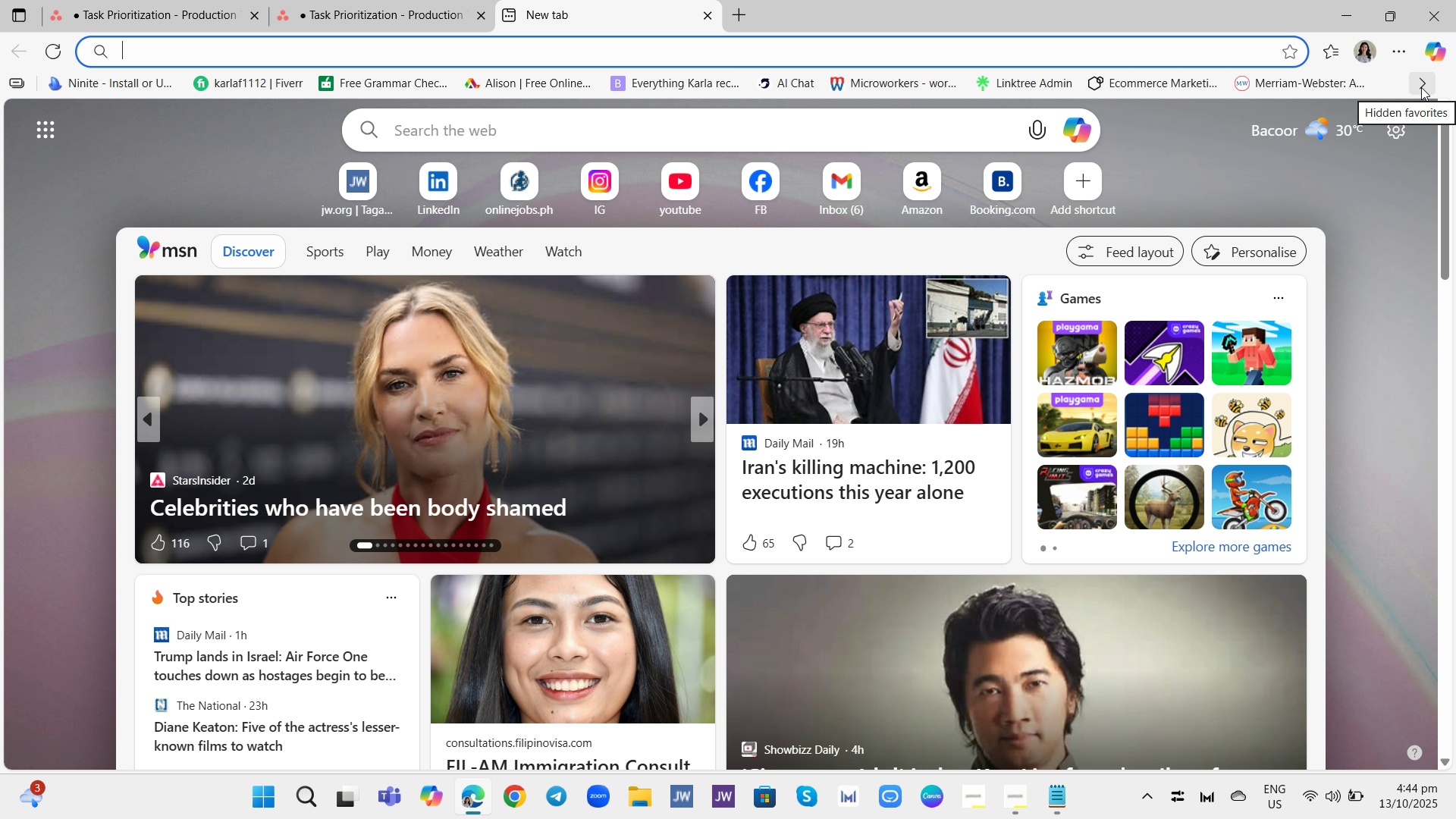 
left_click([847, 185])
 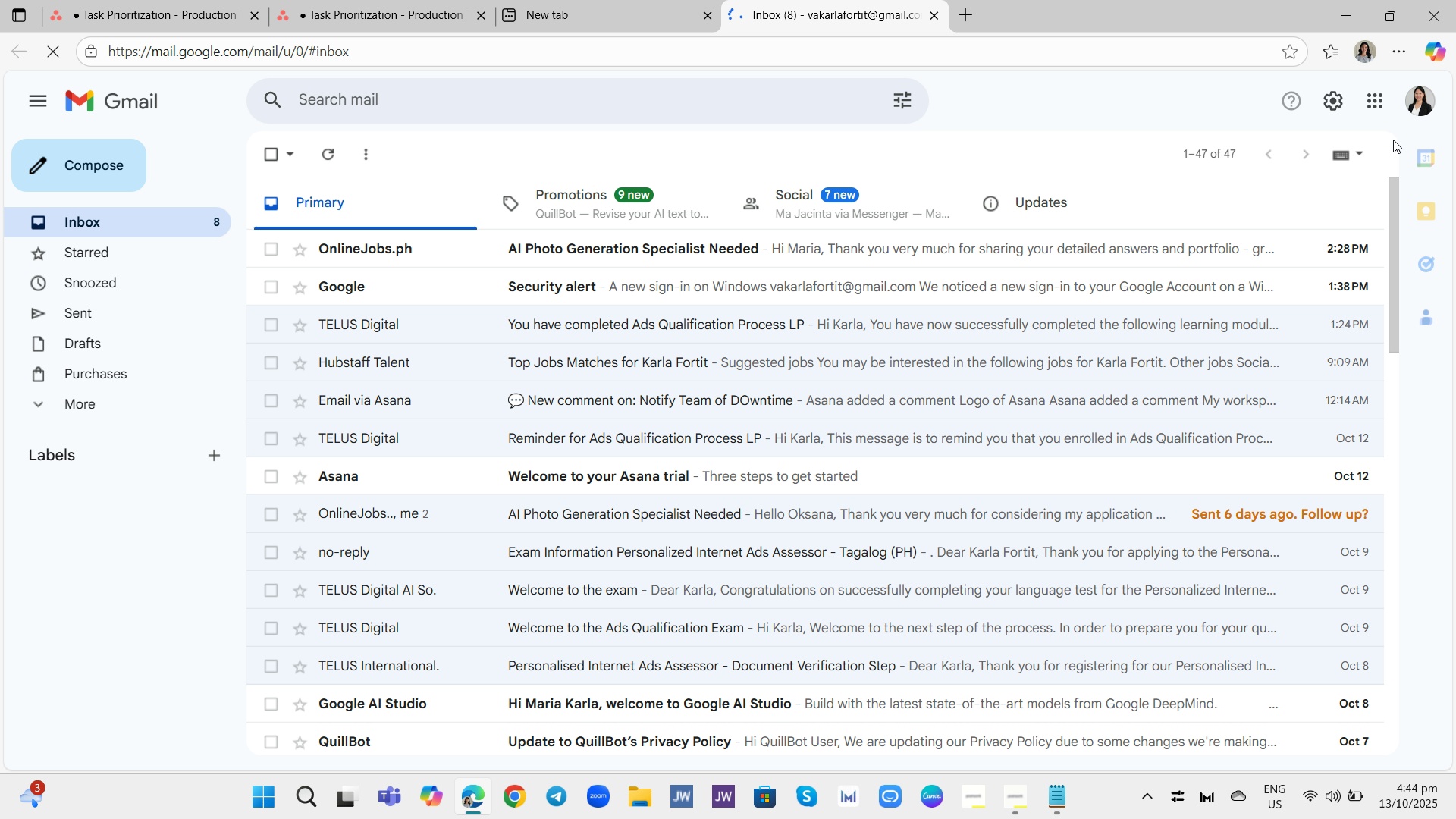 
left_click([1378, 102])
 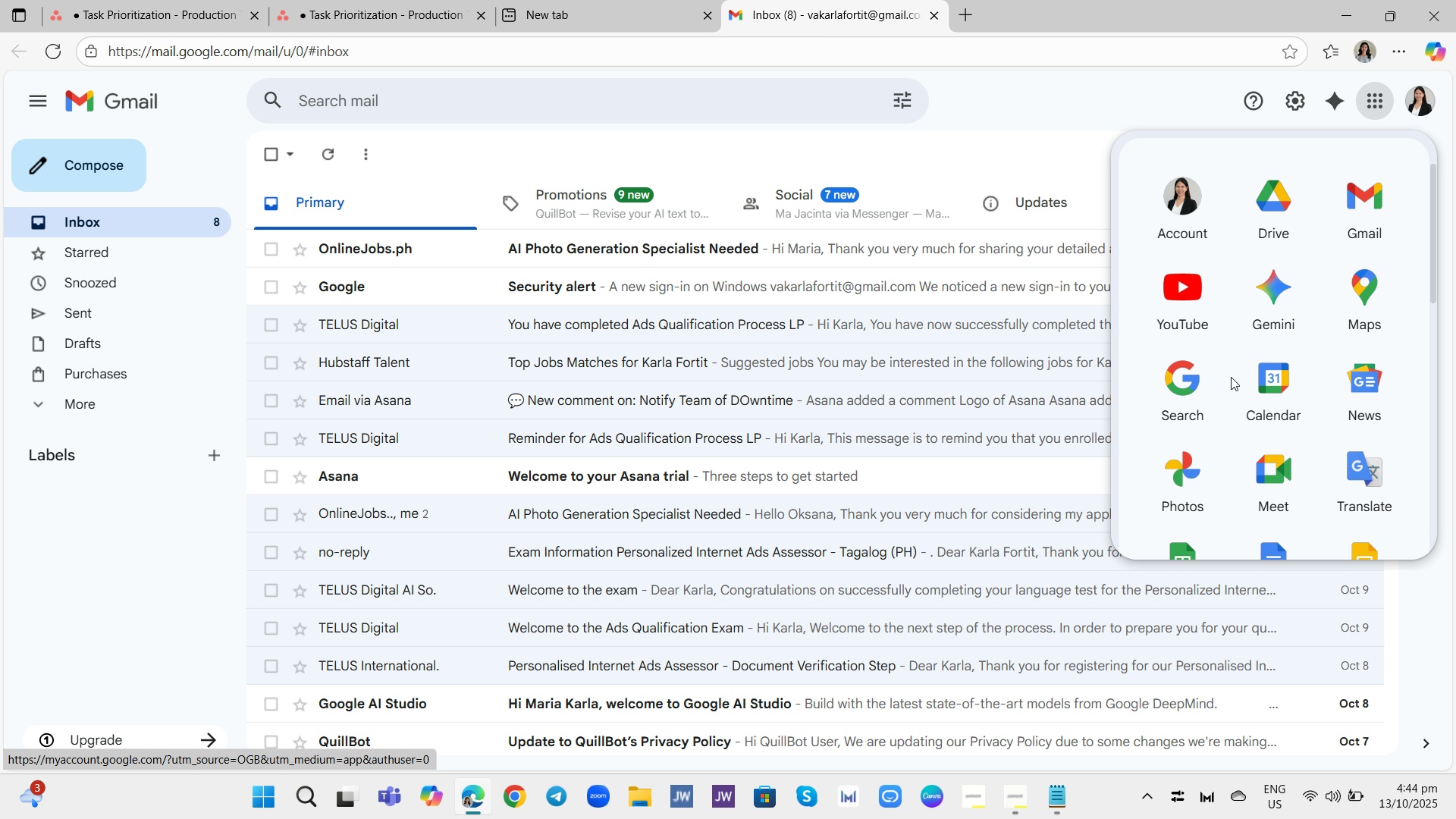 
scroll: coordinate [1266, 420], scroll_direction: down, amount: 2.0
 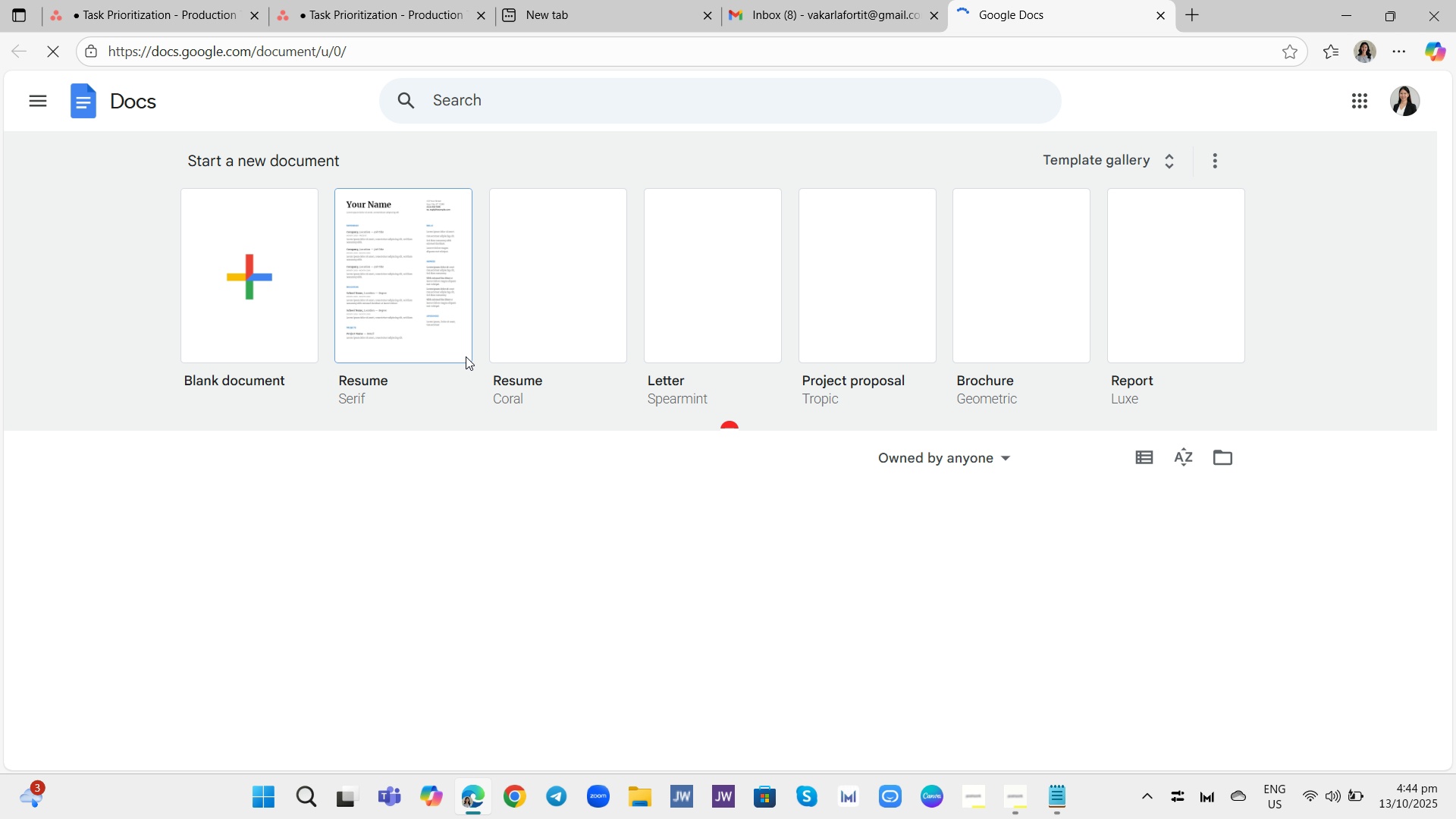 
wait(5.62)
 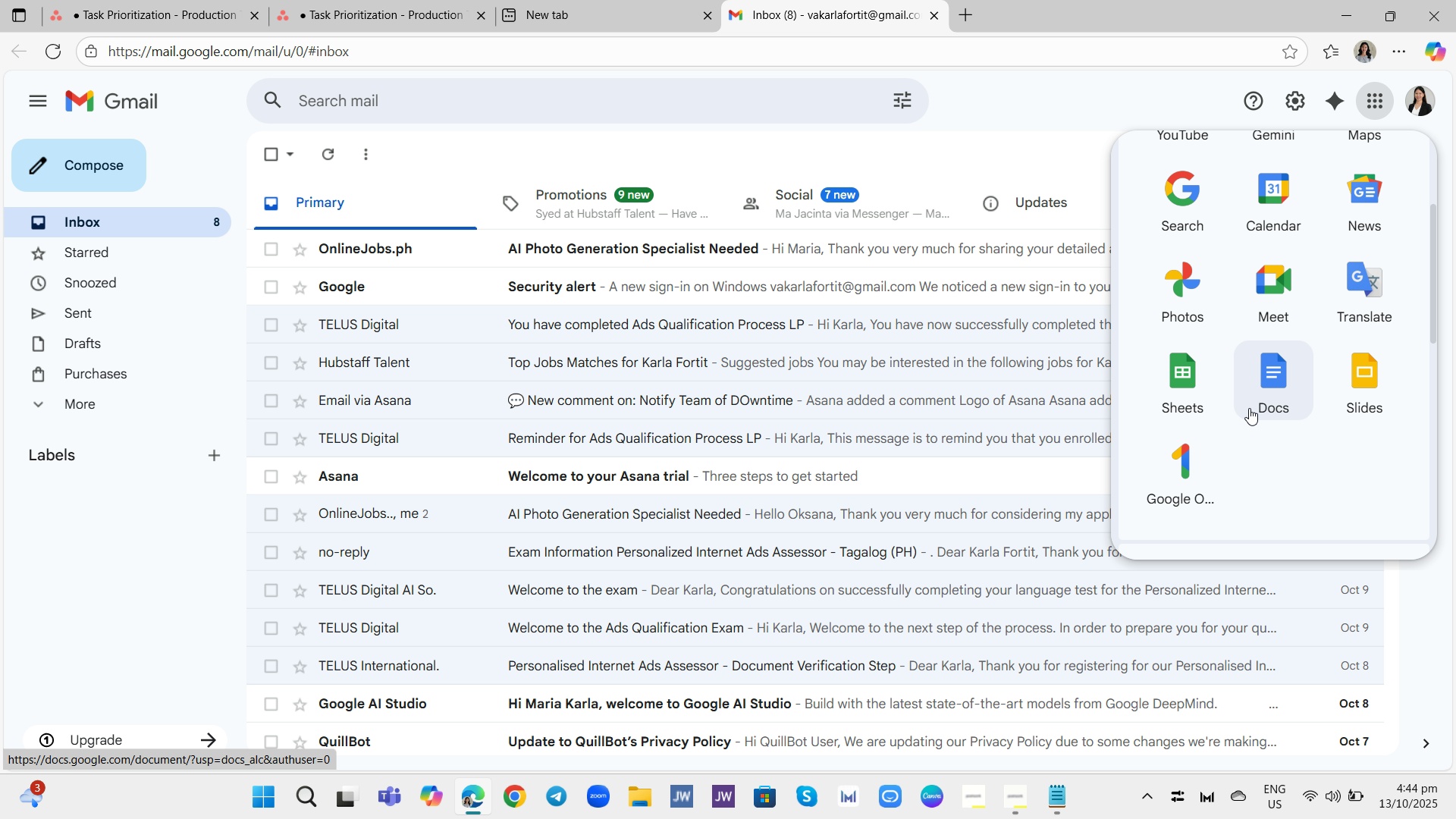 
left_click([236, 296])
 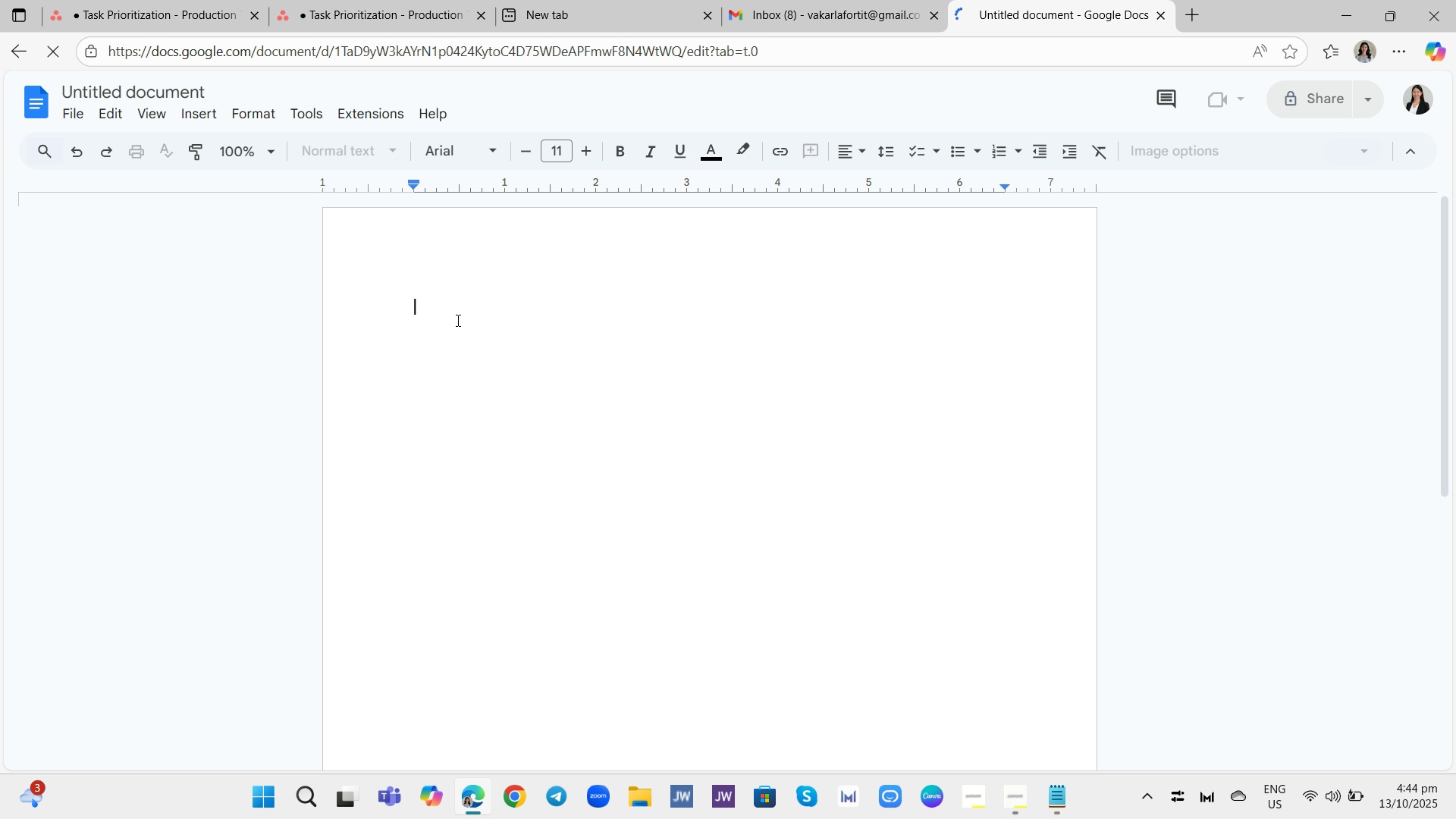 
left_click([458, 309])
 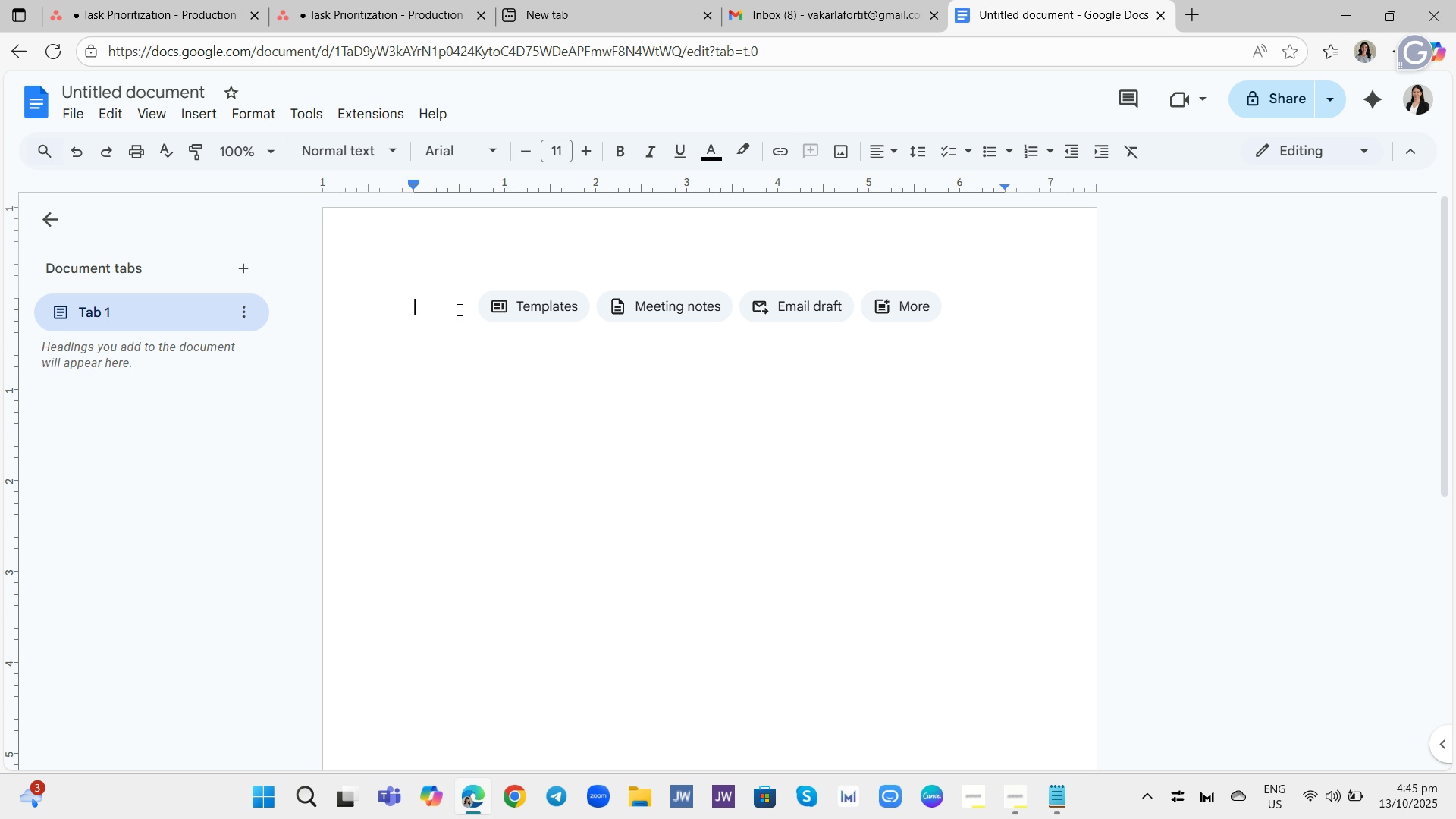 
wait(9.25)
 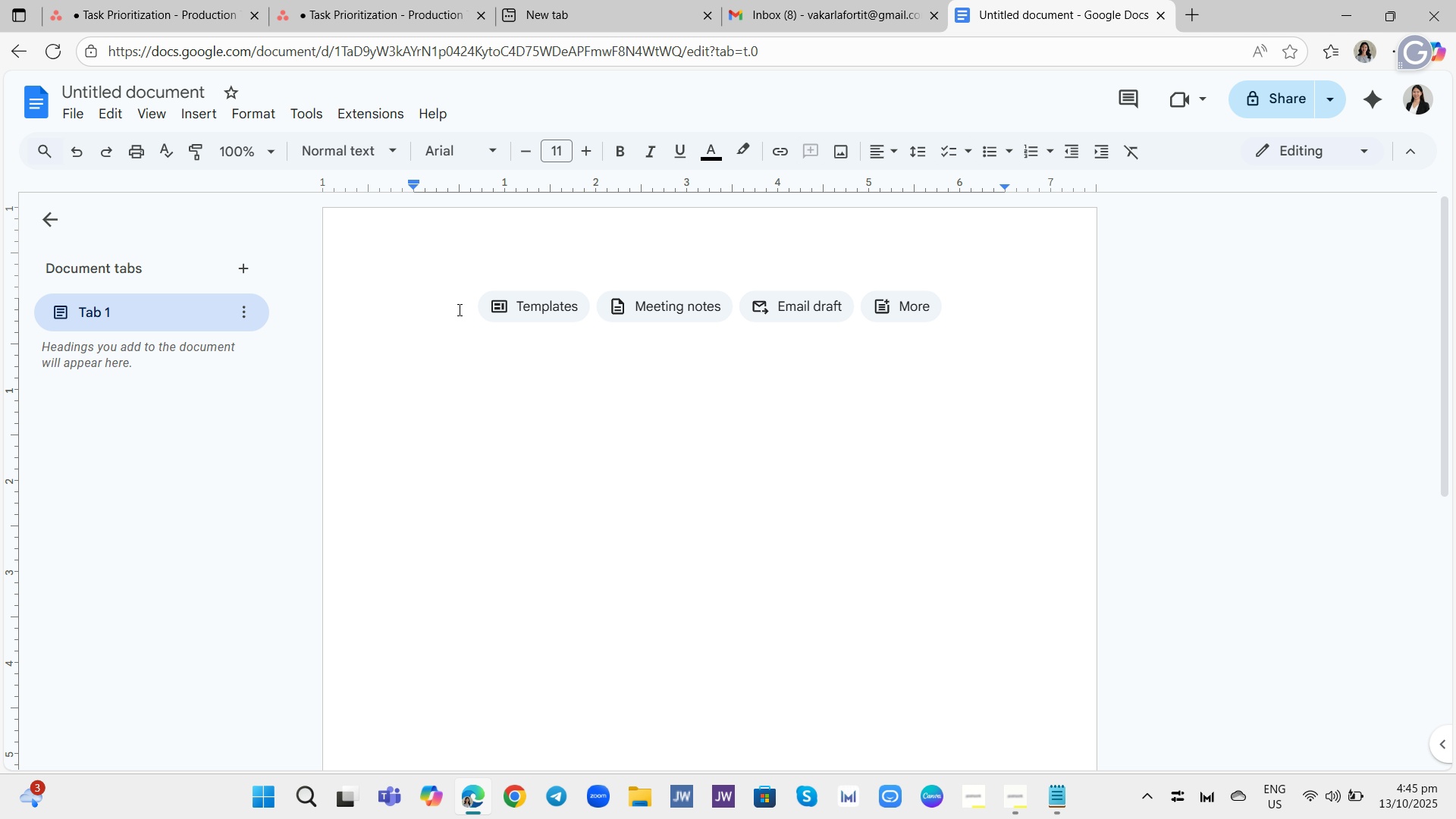 
type(The ")
key(Backspace)
type('Task Priorita)
key(Backspace)
type(ization- )
key(Backspace)
key(Backspace)
type( - Production tea)
key(Backspace)
key(Backspace)
key(Backspace)
type(Team' project is organized as a )
 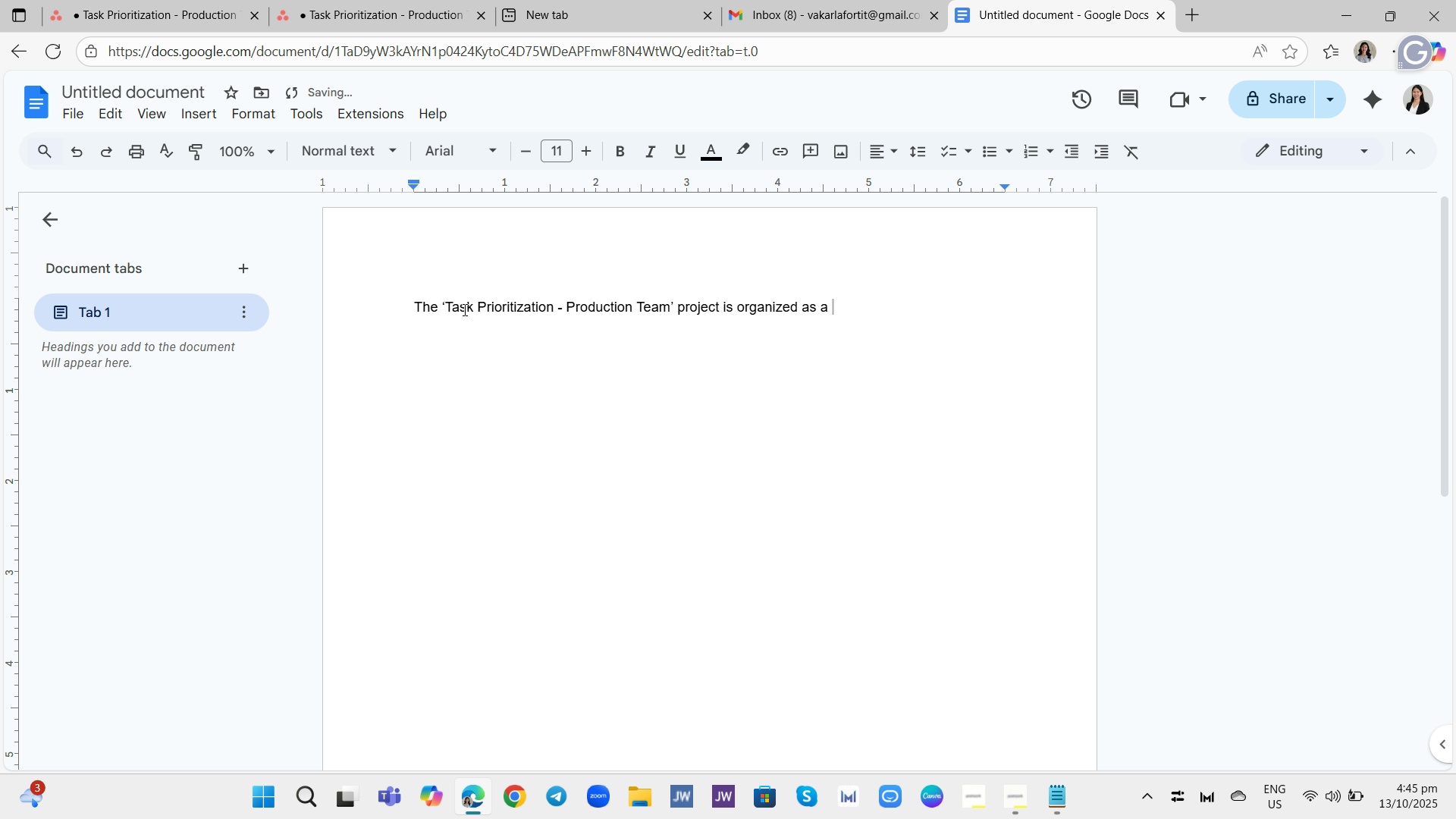 
type(Kan-)
key(Backspace)
type(ban style board, providing an immediate visual status of all work. It consists of three primary columns that )
 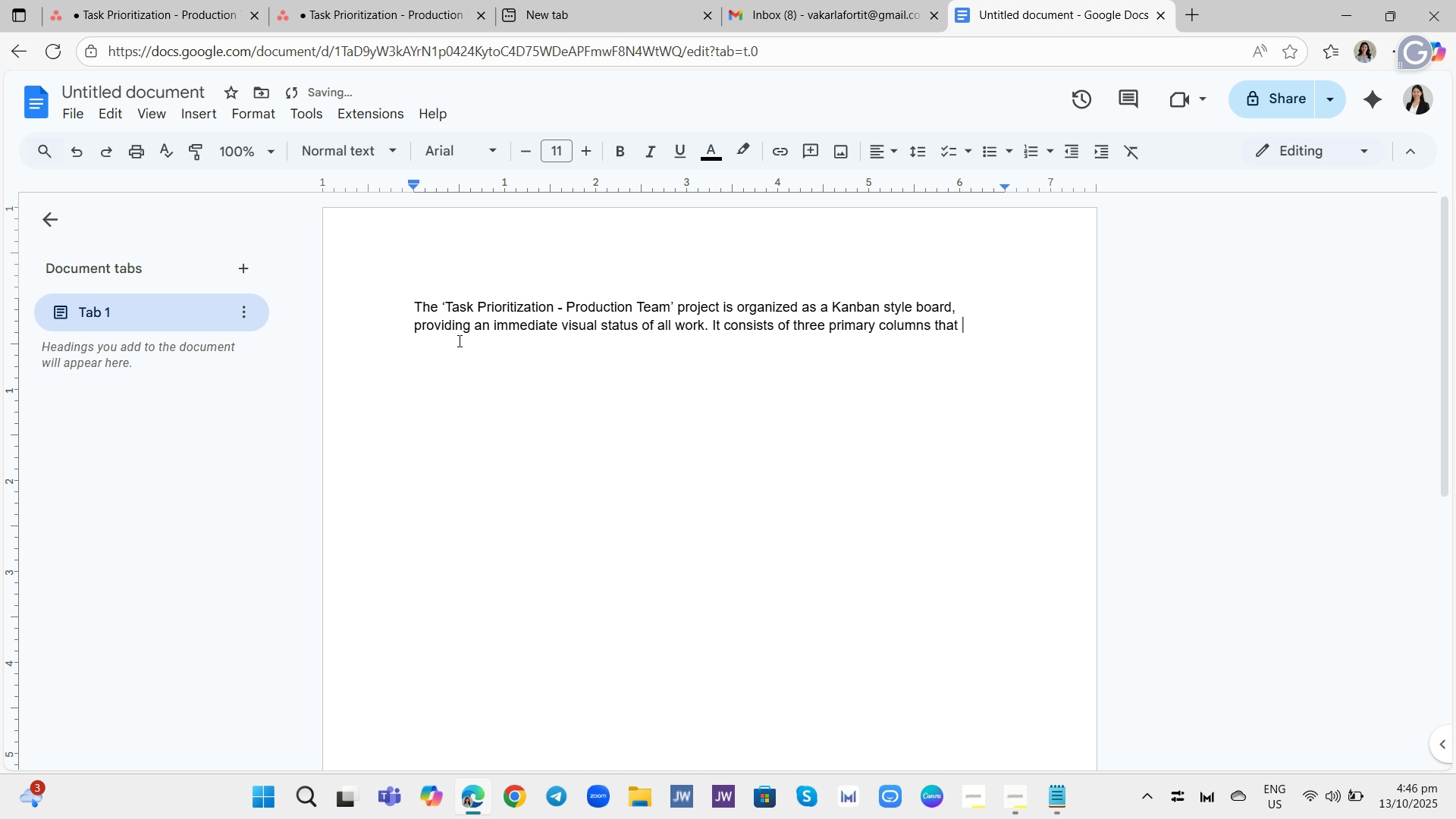 
type(define the task workl)
key(Backspace)
type(flow:m)
key(Backspace)
type( It consists of th)
key(Backspace)
type(ree)
key(Backspace)
key(Backspace)
key(Backspace)
type(hreee )
 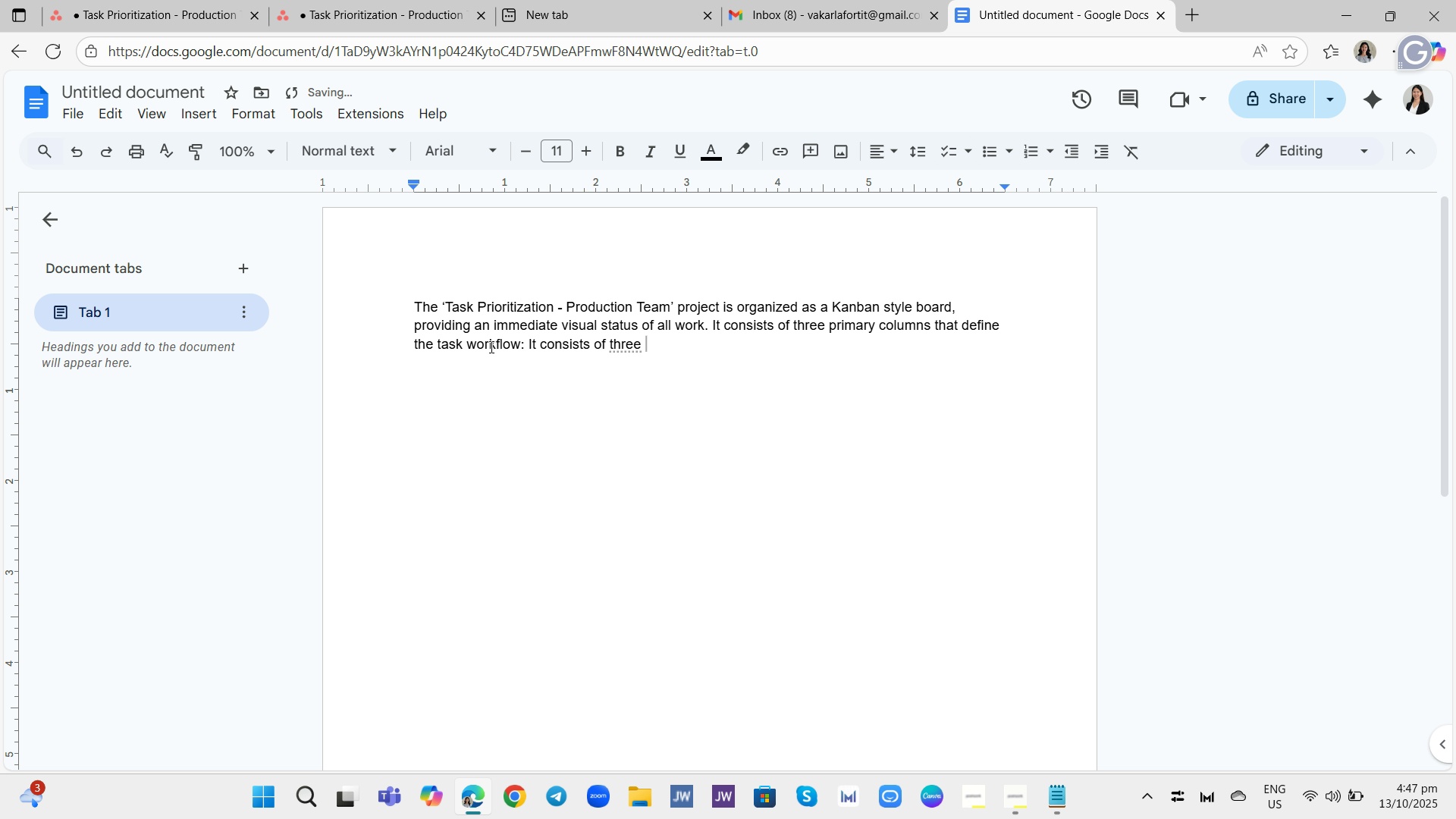 
wait(5.69)
 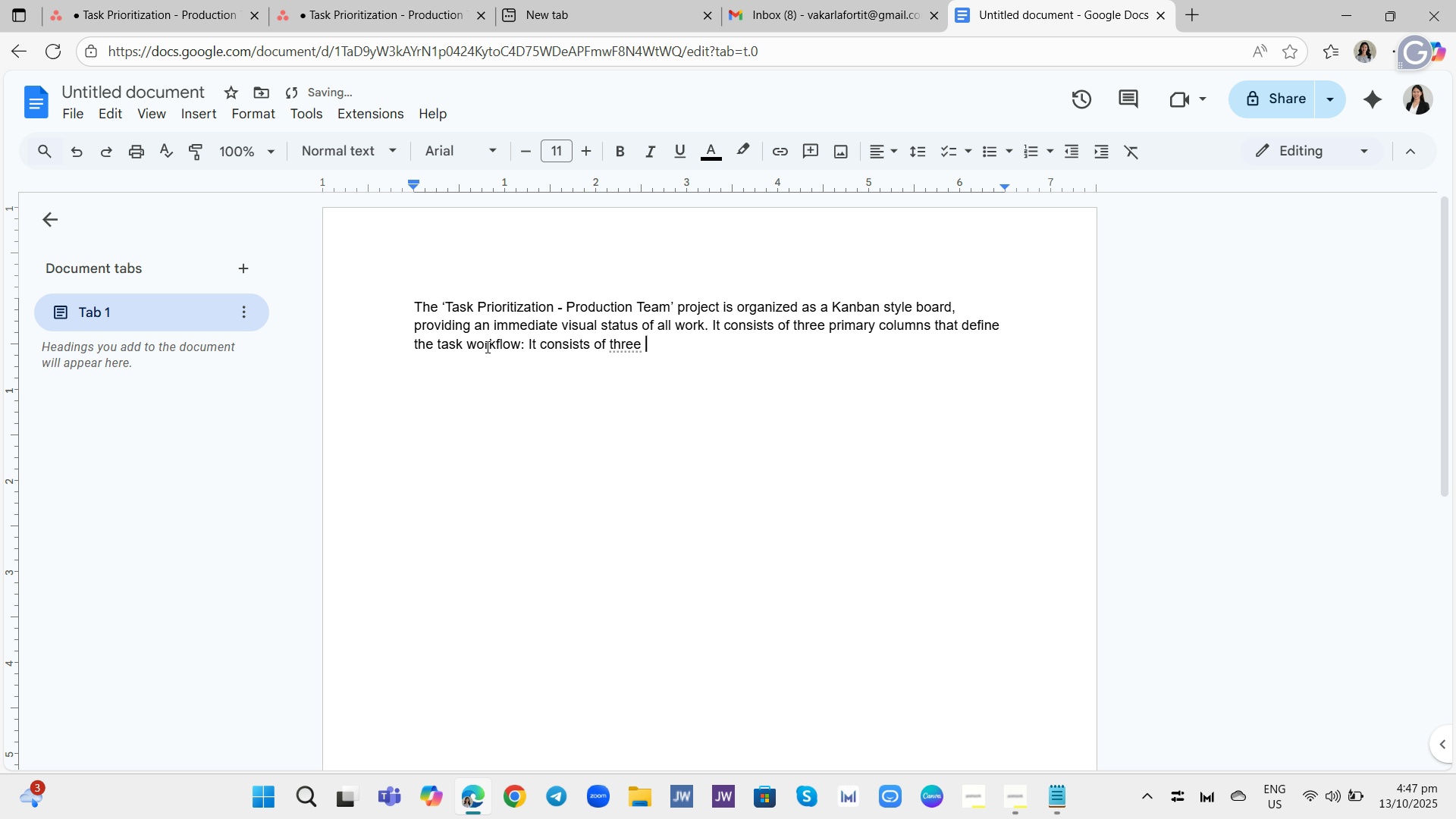 
type(primary )
 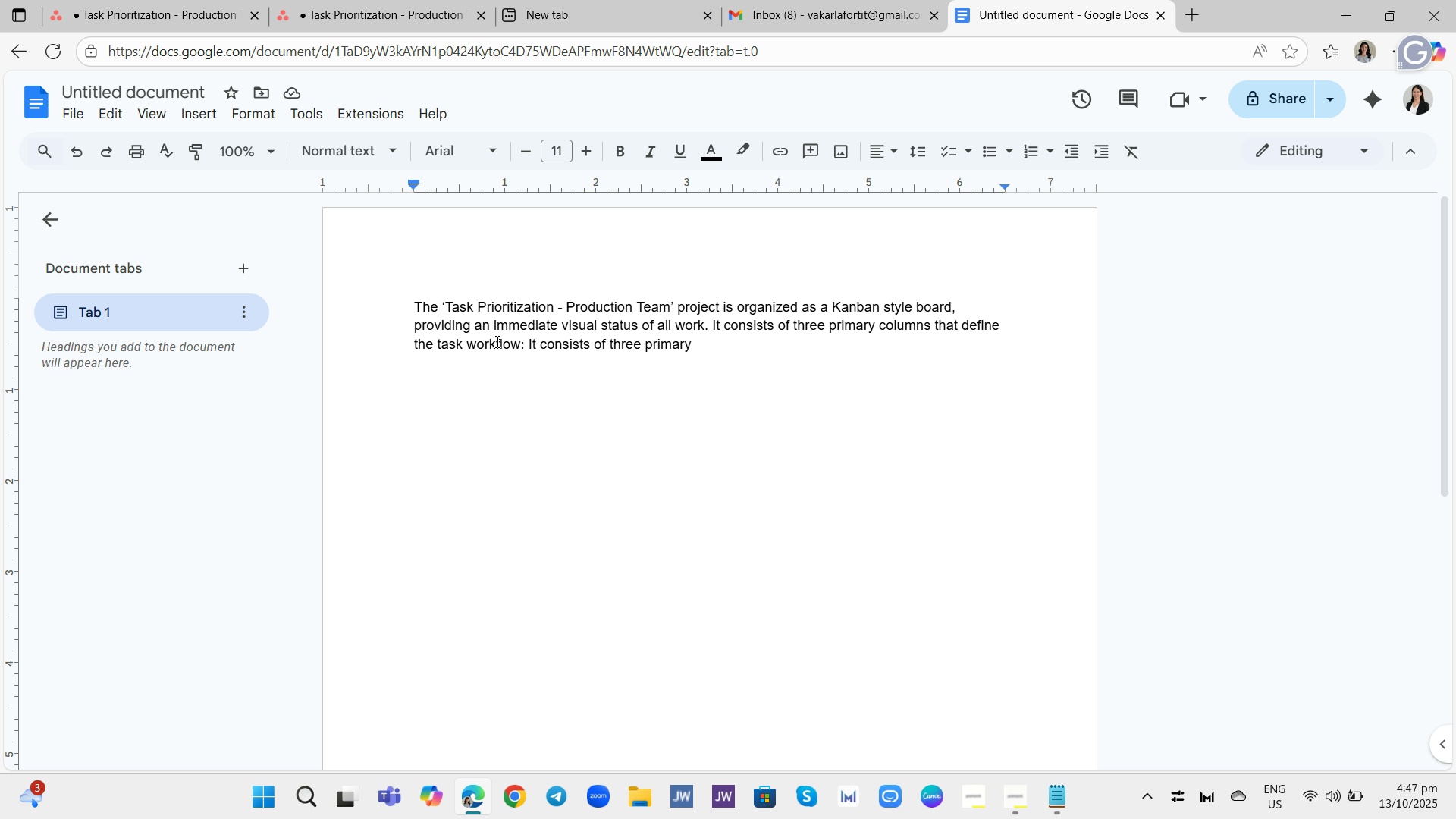 
wait(10.43)
 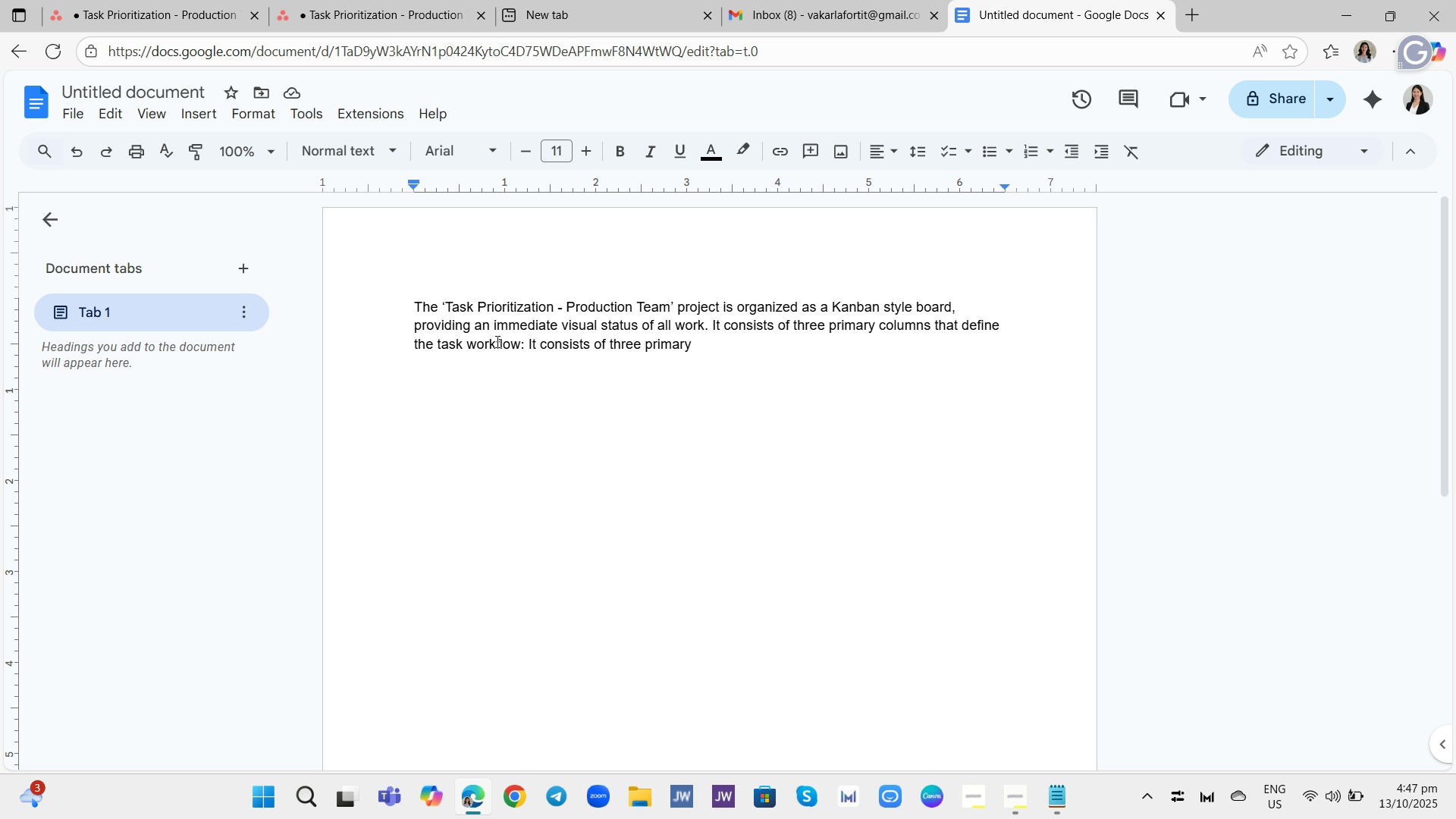 
hold_key(key=Backspace, duration=1.15)
 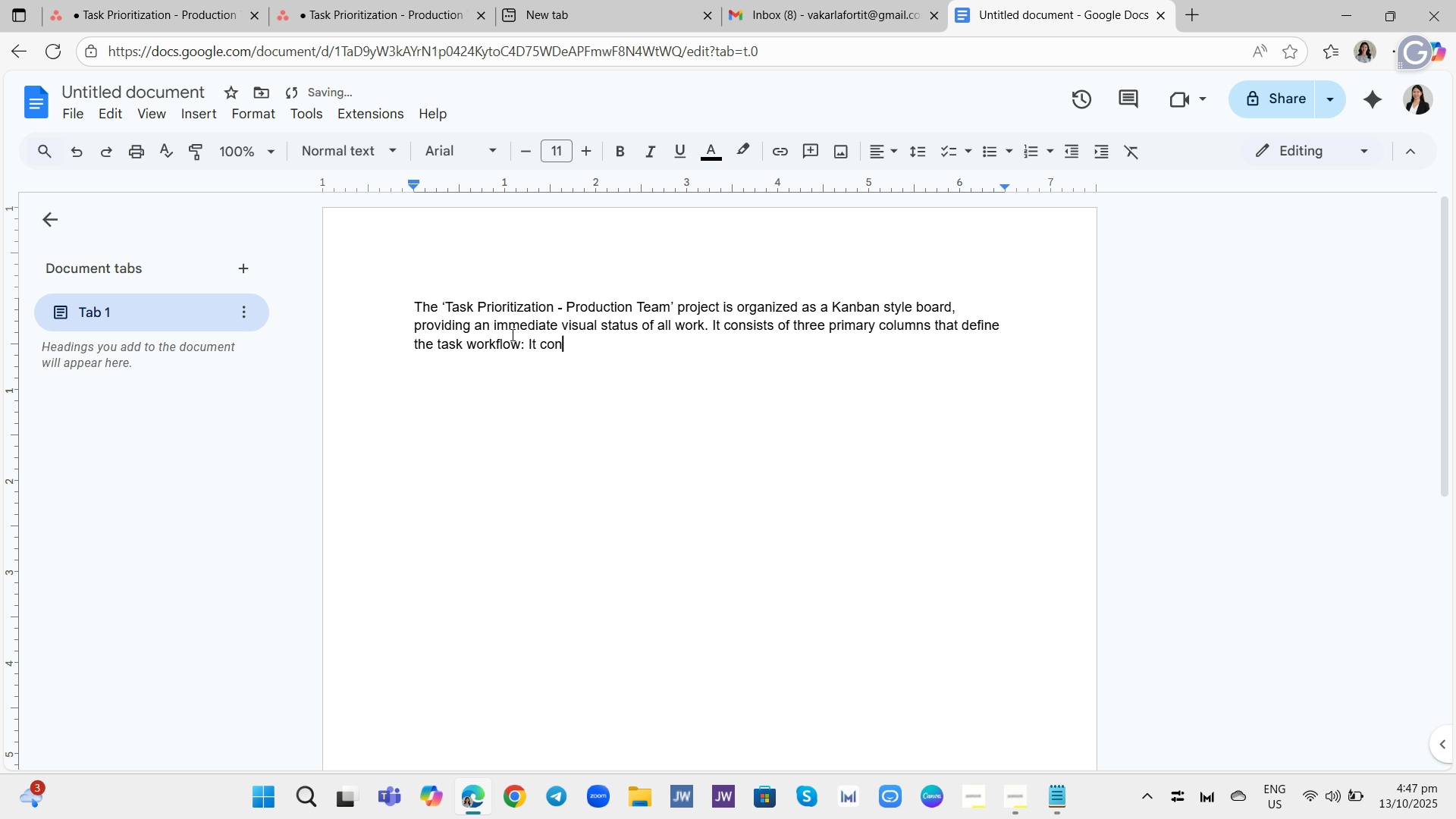 
key(Backspace)
key(Backspace)
key(Backspace)
key(Backspace)
key(Backspace)
key(Backspace)
key(Backspace)
type(To d)
key(Backspace)
type(Do )
 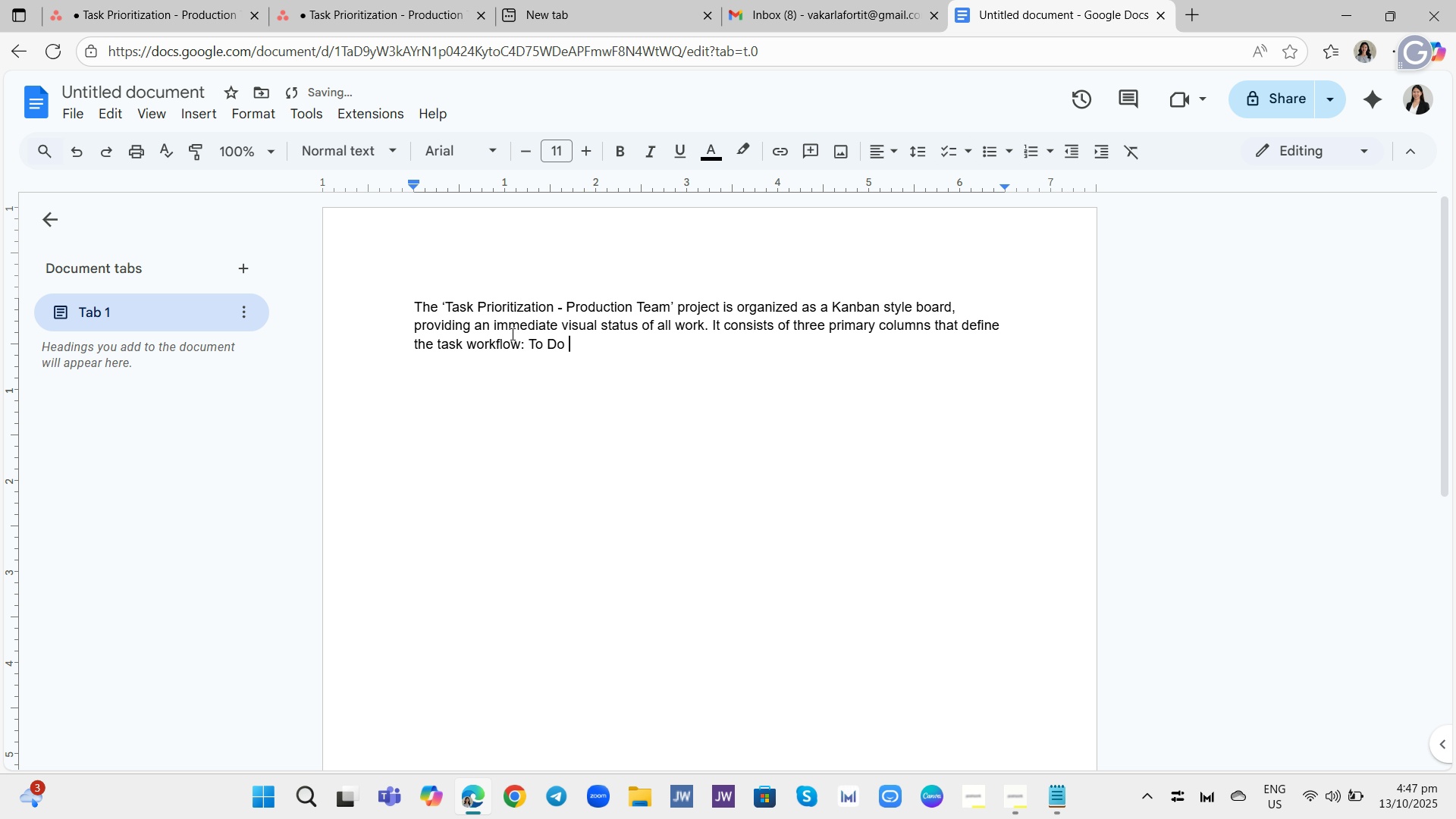 
type(( for all pendind tsk)
key(Backspace)
key(Backspace)
key(Backspace)
type(task) )
key(Backspace)
type(, In Ptr)
key(Backspace)
type(ro)
key(Backspace)
key(Backspace)
key(Backspace)
type(rogress ( for tsks actively being worked on by an assignee).)
key(Backspace)
type(, and COmpleted ( )
key(Backspace)
type(for ffinised )
key(Backspace)
key(Backspace)
key(Backspace)
type(hed tasl)
key(Backspace)
type(ks re)
key(Backspace)
type(eas)
key(Backspace)
type(dy )
 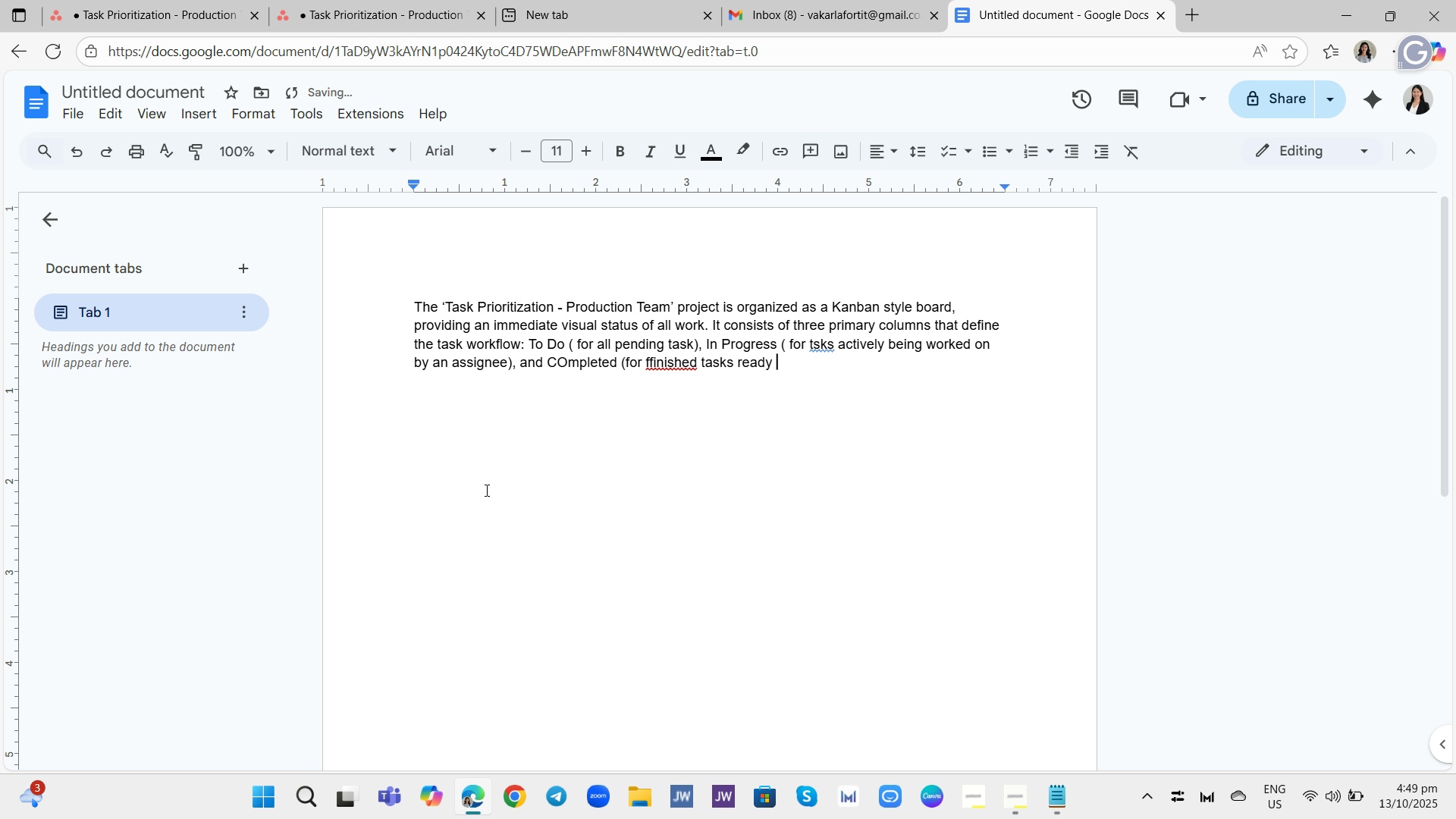 
type(for )
 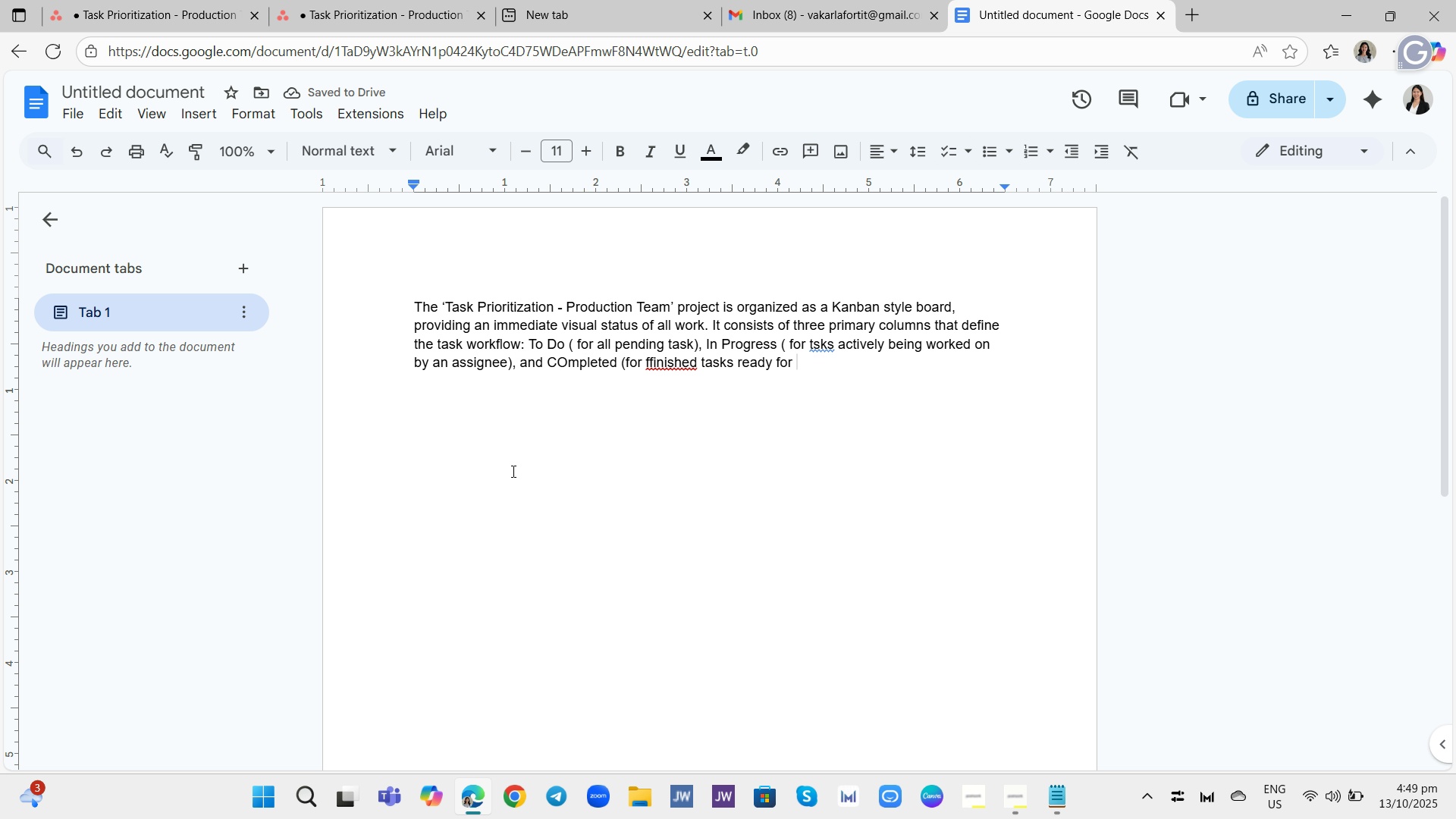 
type(review).)
 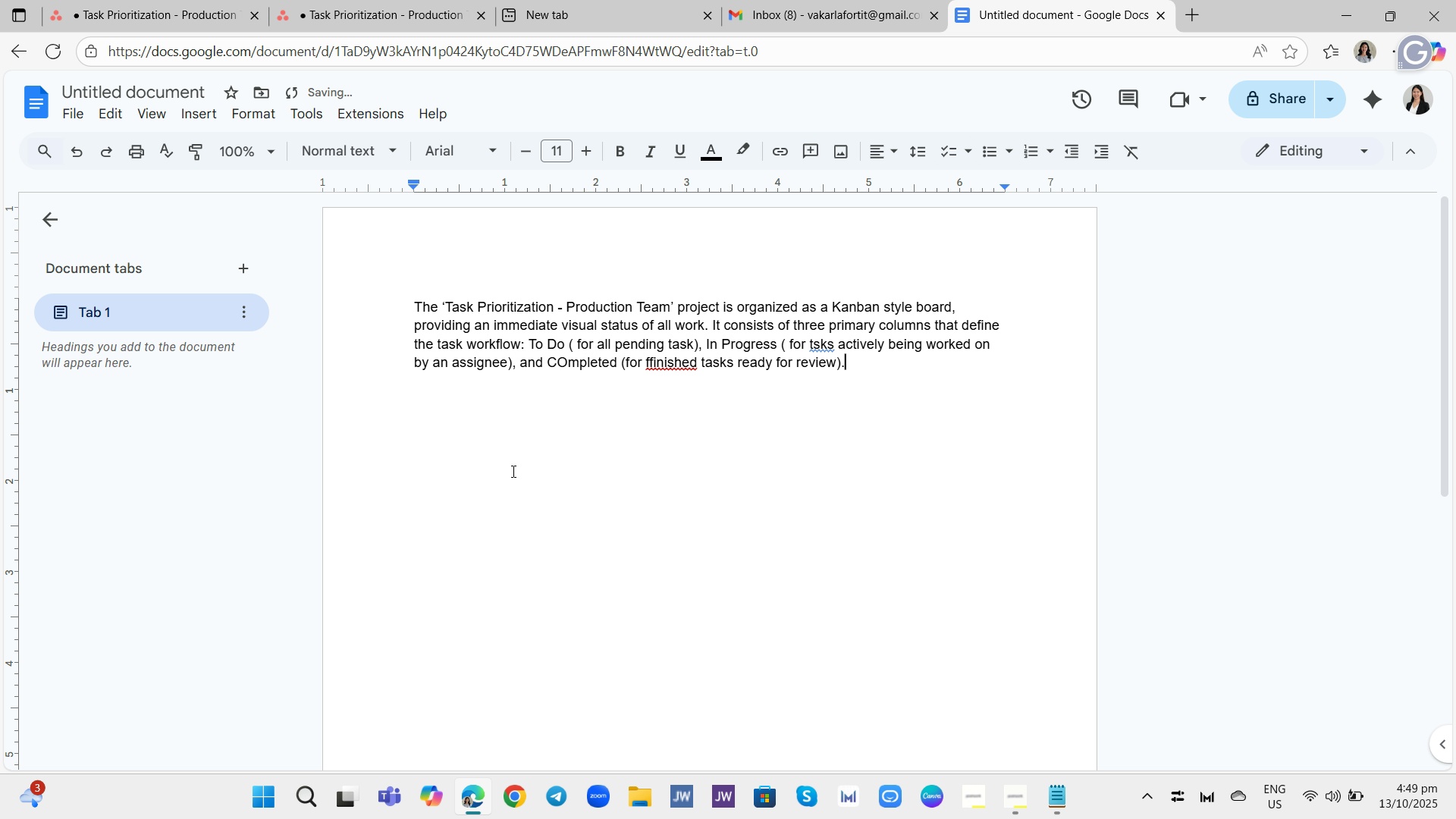 
left_click([816, 347])
 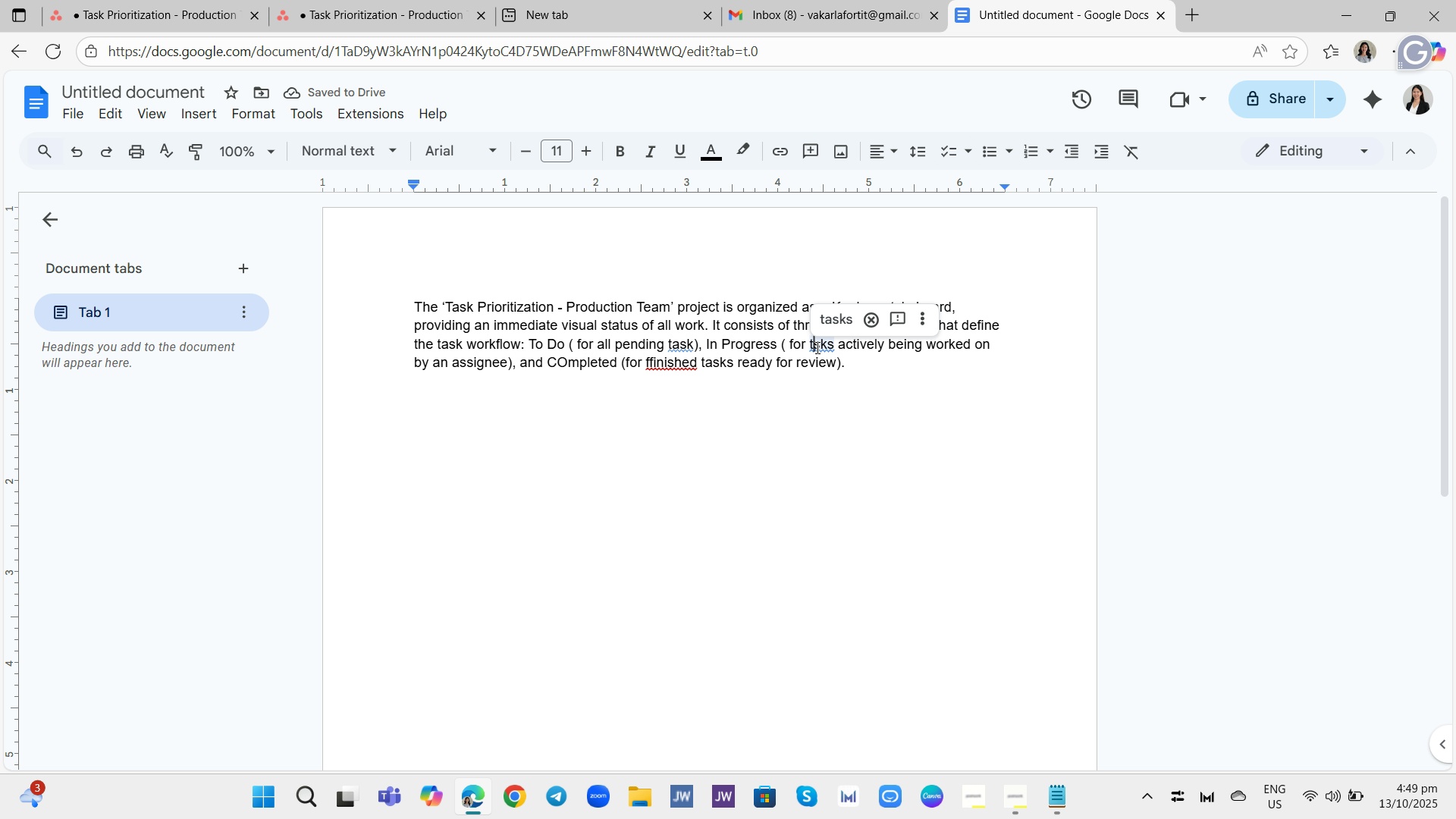 
key(A)
 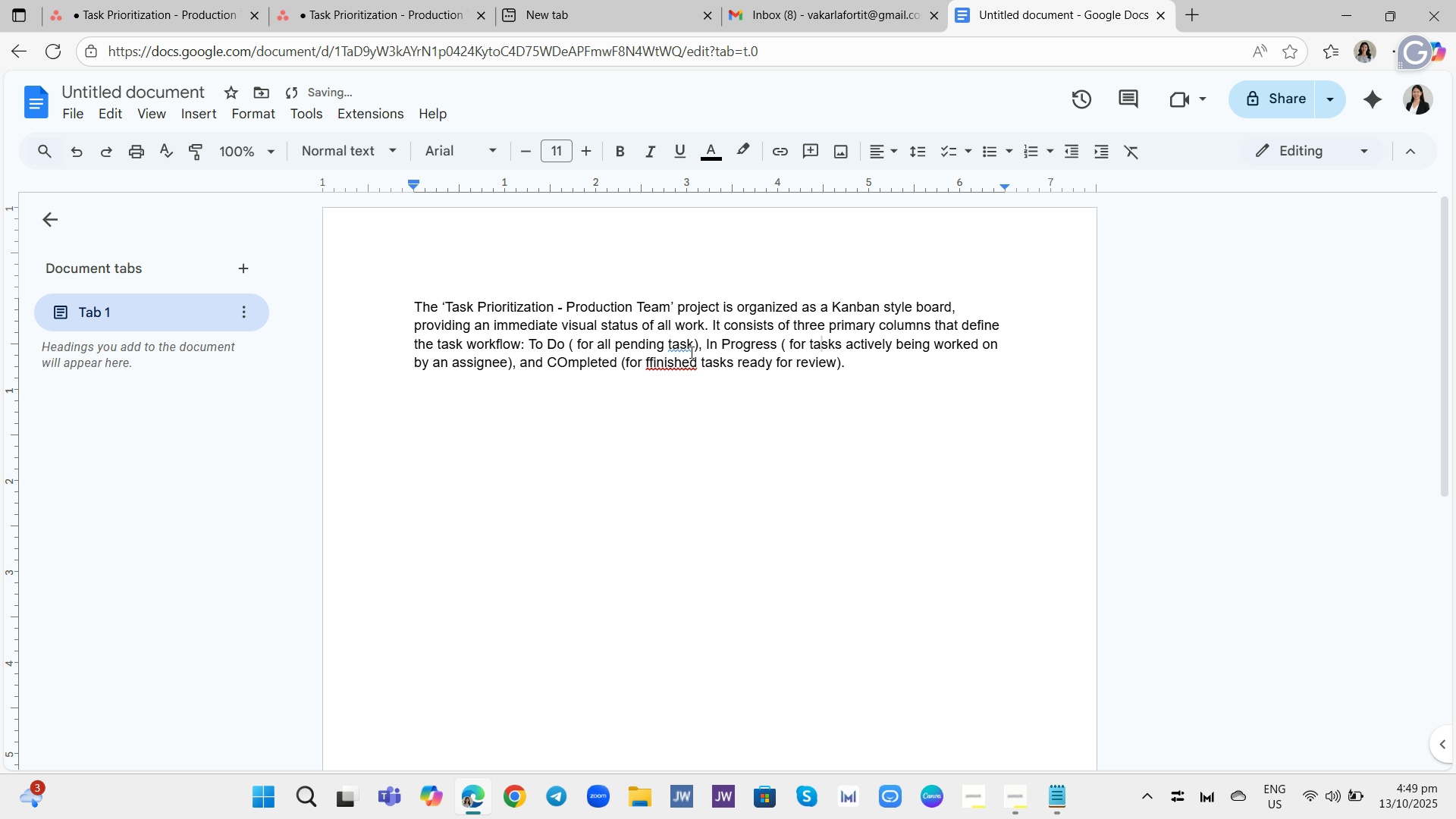 
left_click([690, 352])
 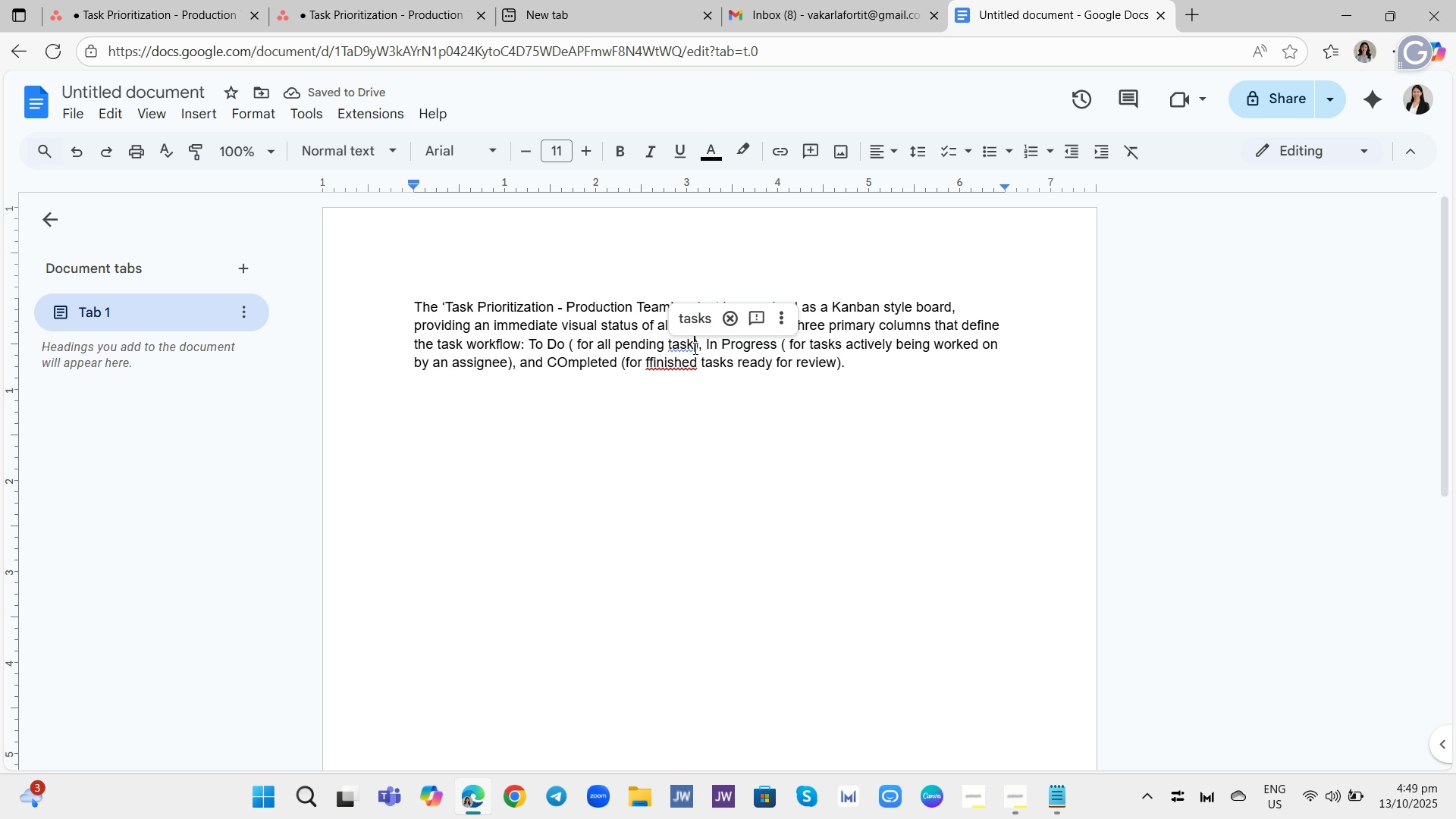 
left_click([694, 348])
 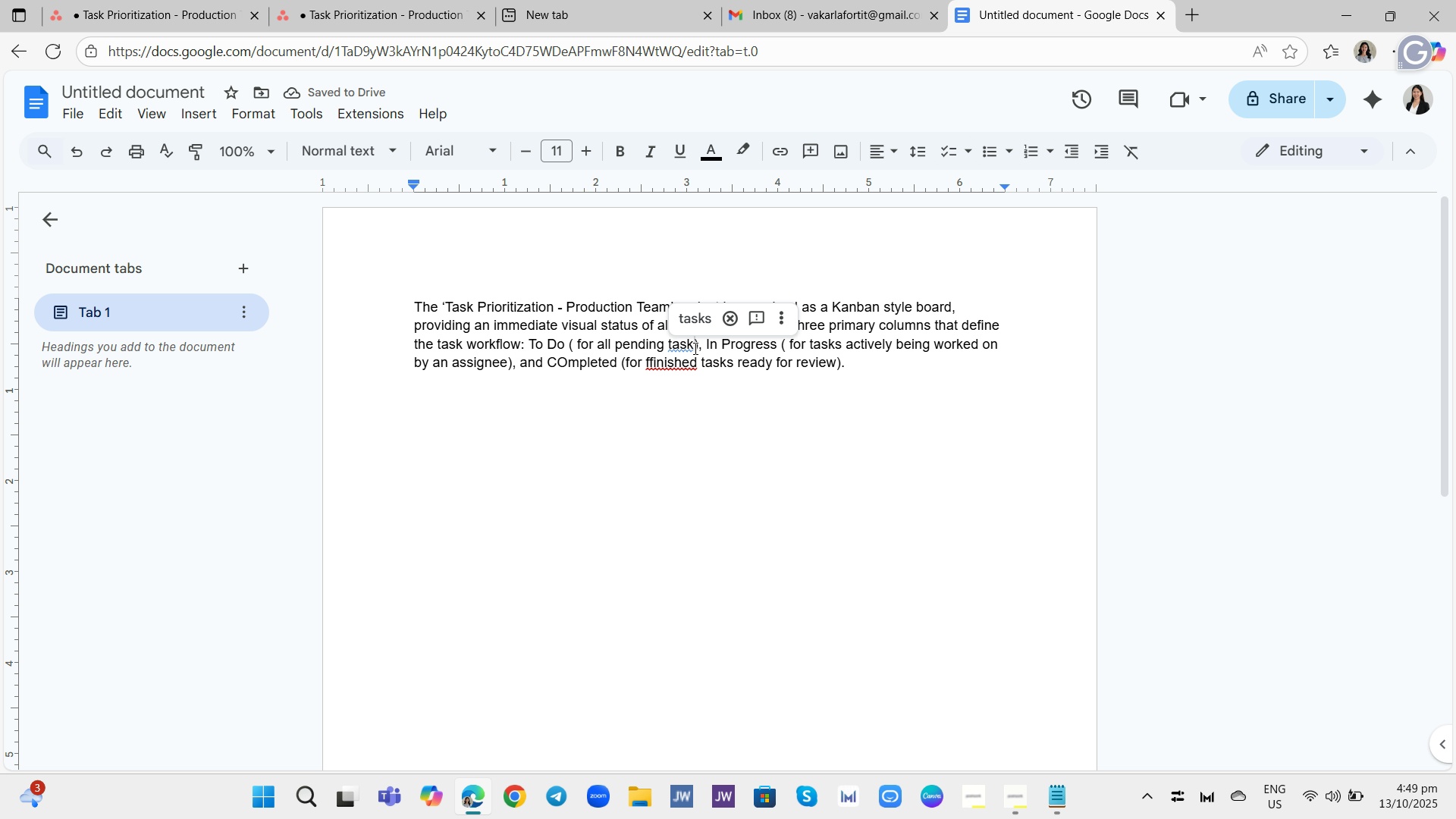 
key(Backspace)
type(s\)
key(Backspace)
key(Backspace)
type(ks)
 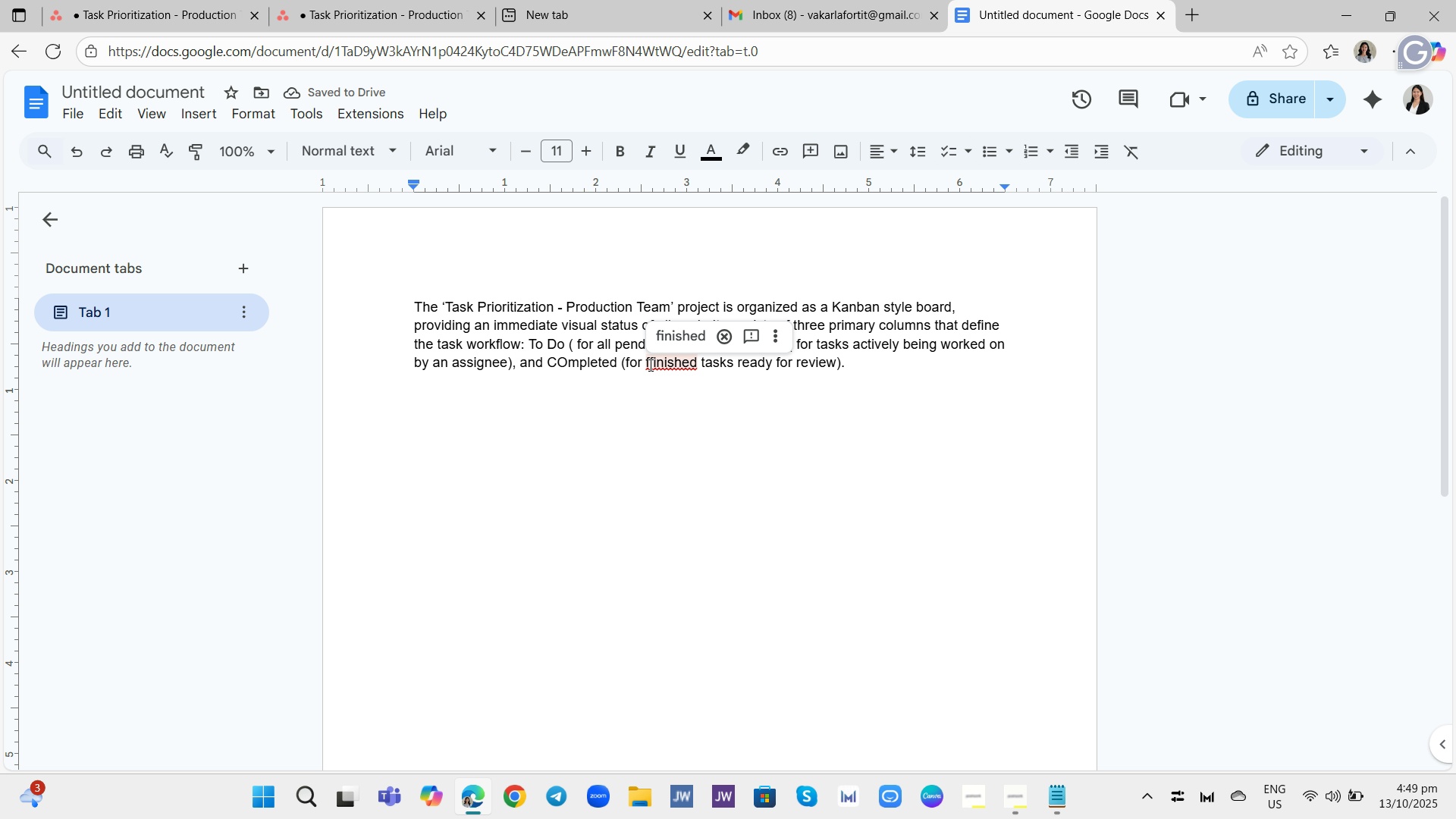 
double_click([649, 365])
 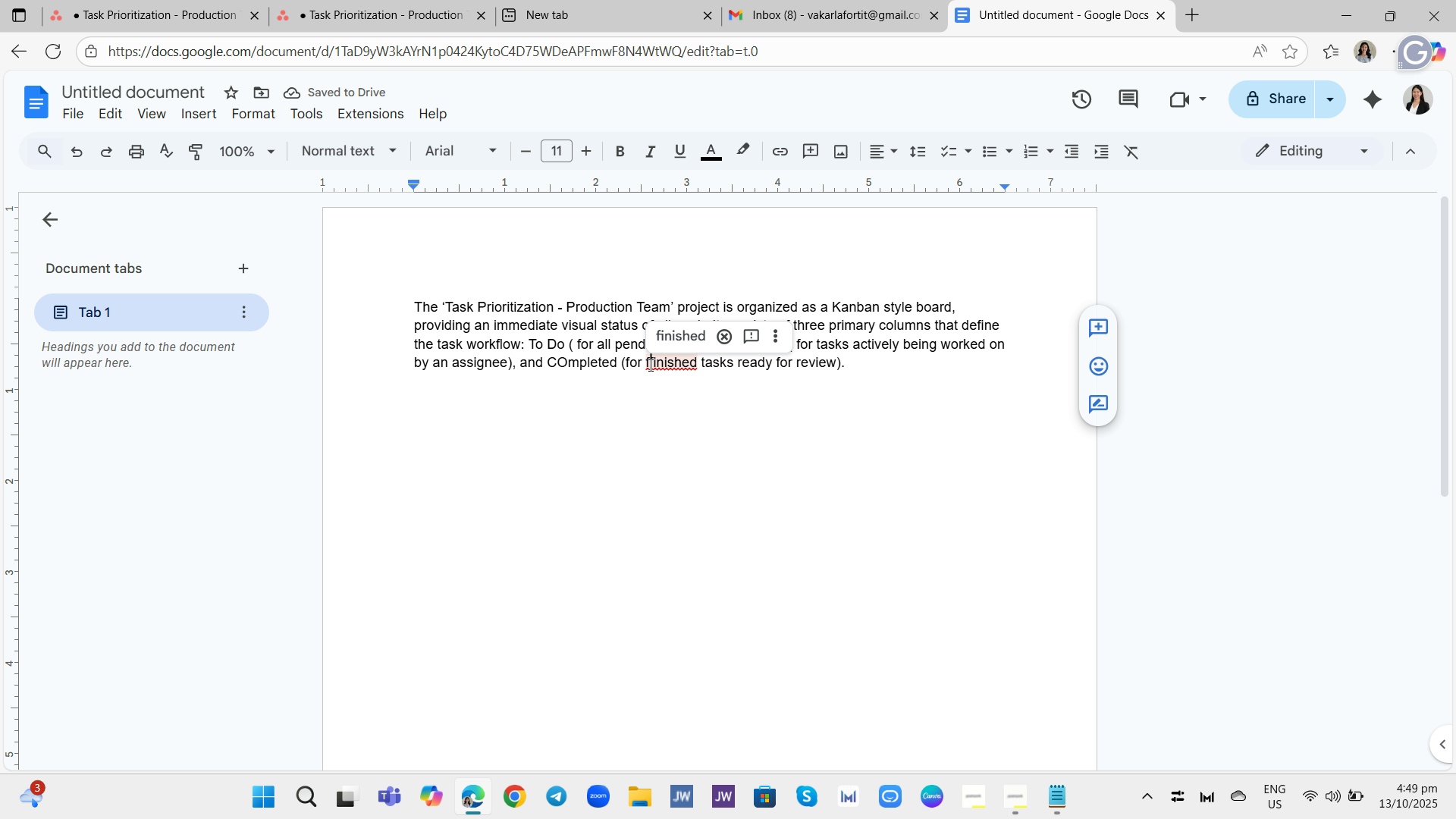 
left_click([649, 365])
 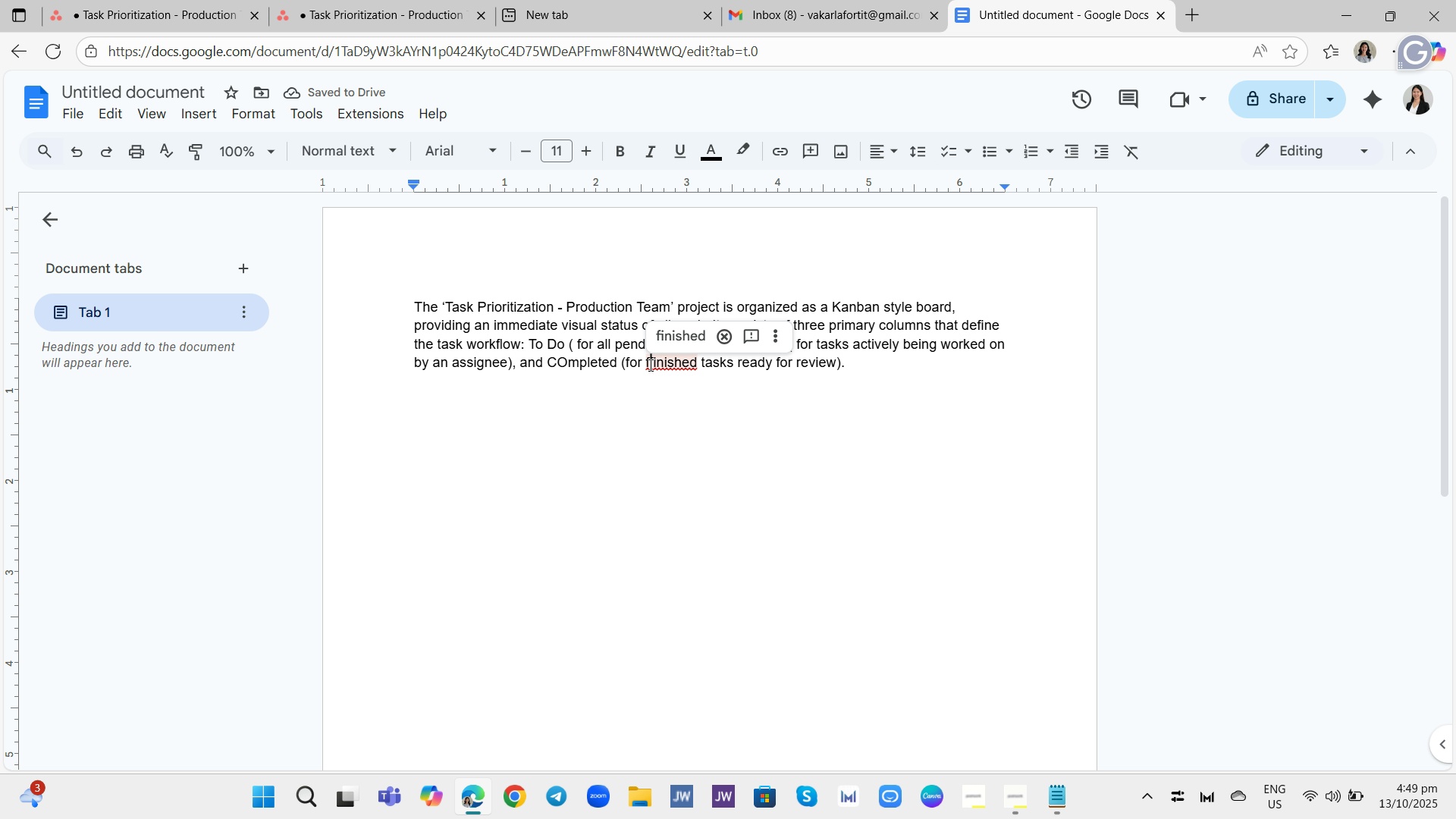 
key(Backspace)
 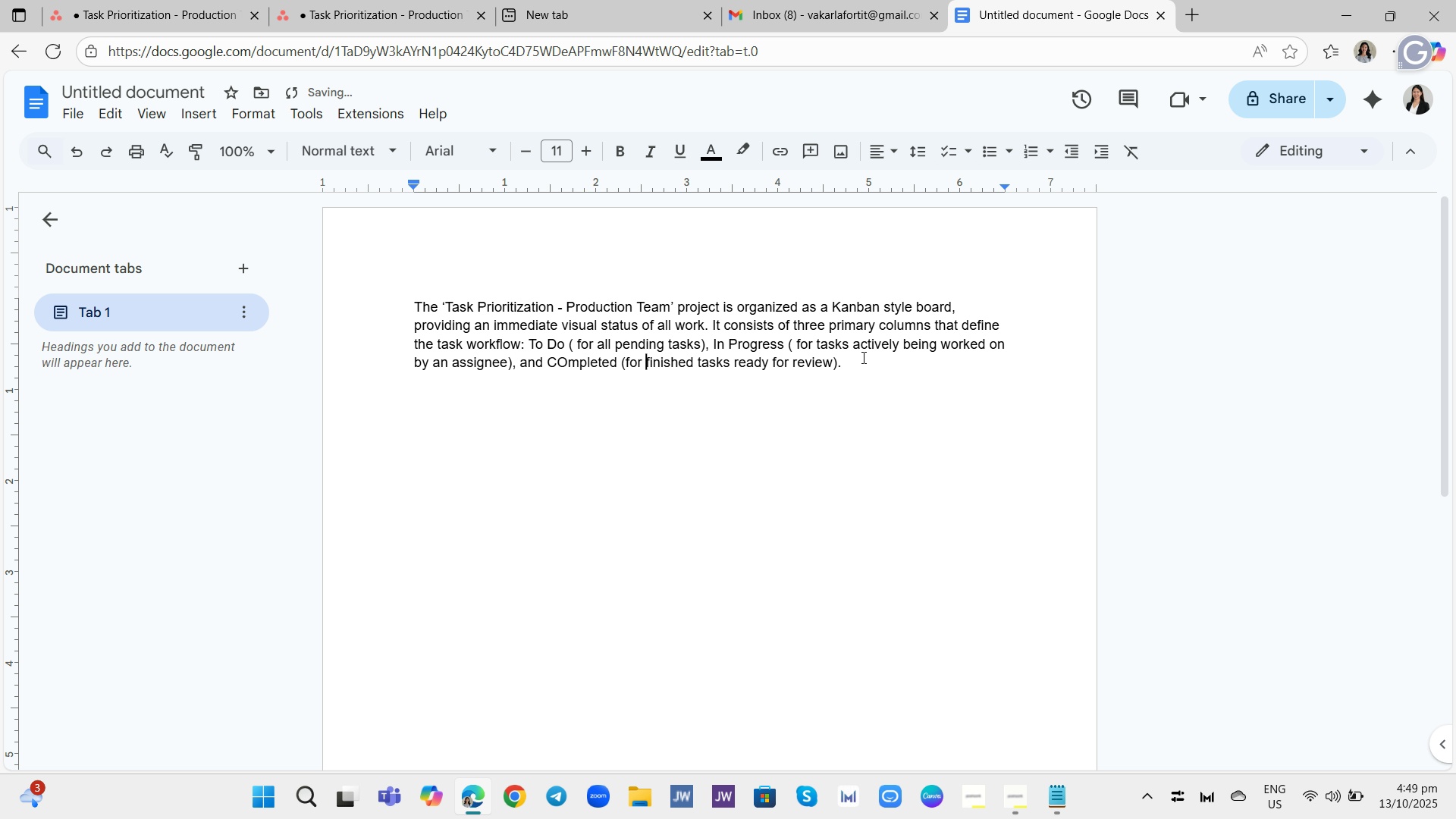 
left_click([864, 355])
 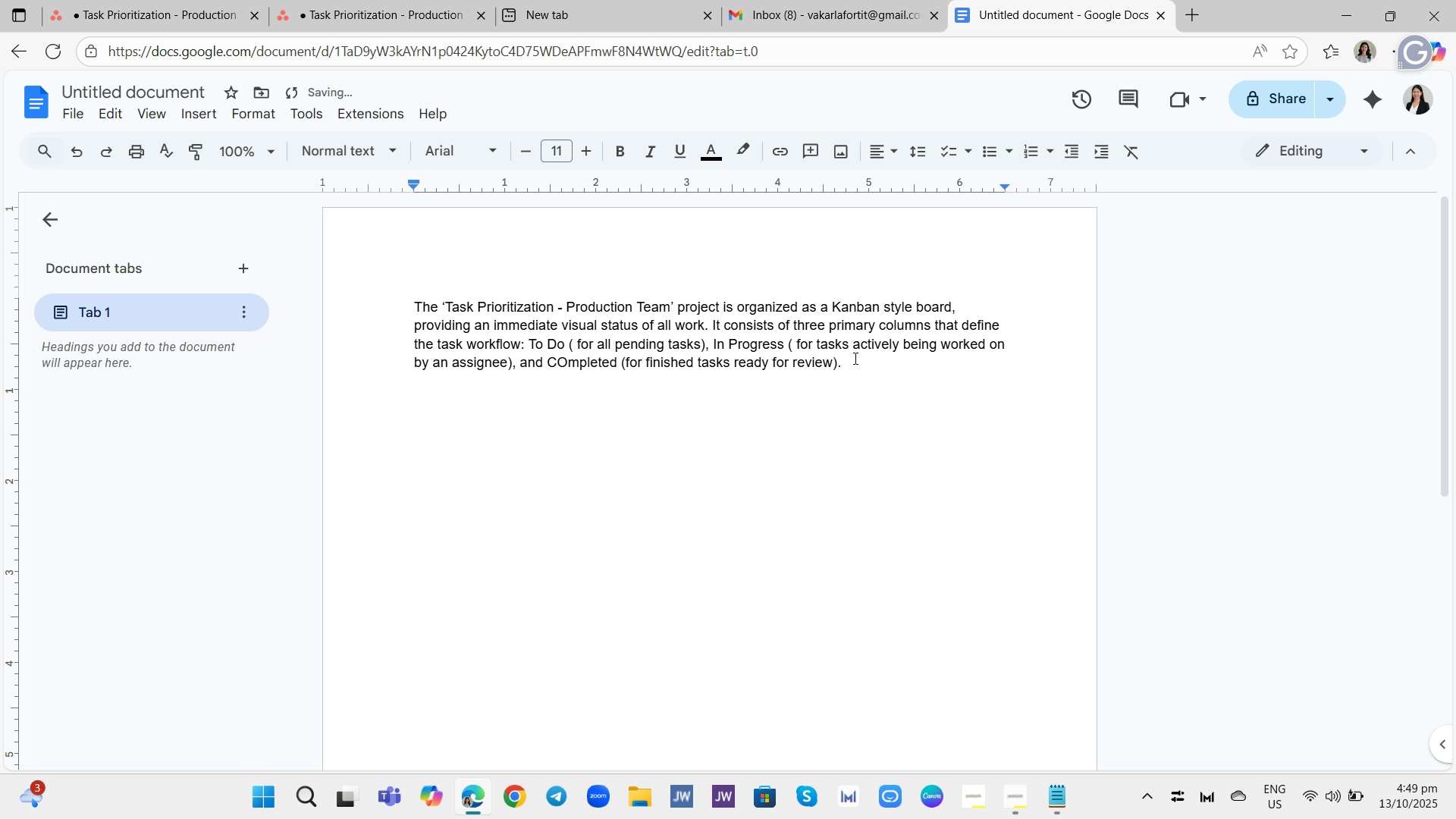 
key(Space)
 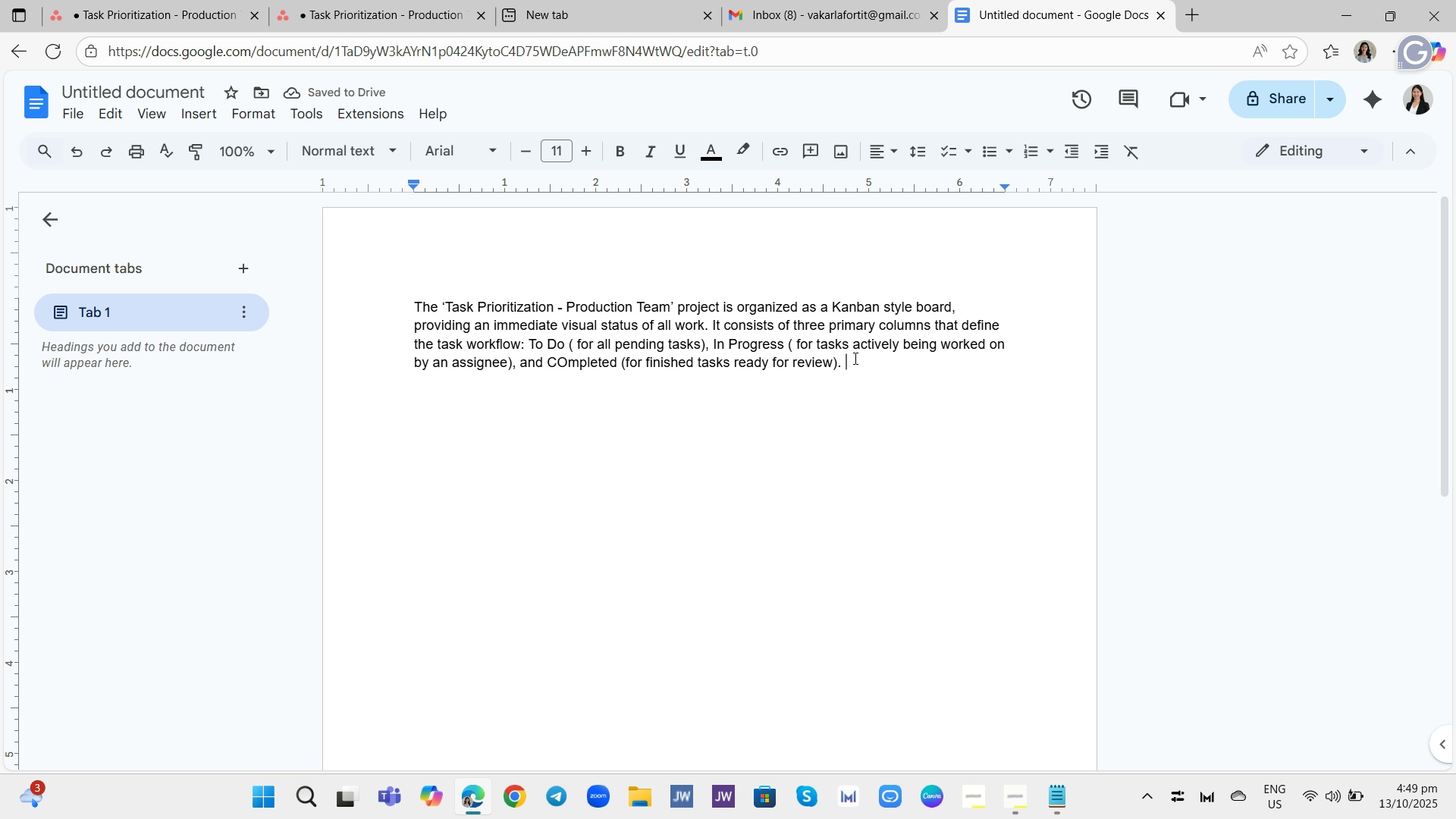 
wait(5.98)
 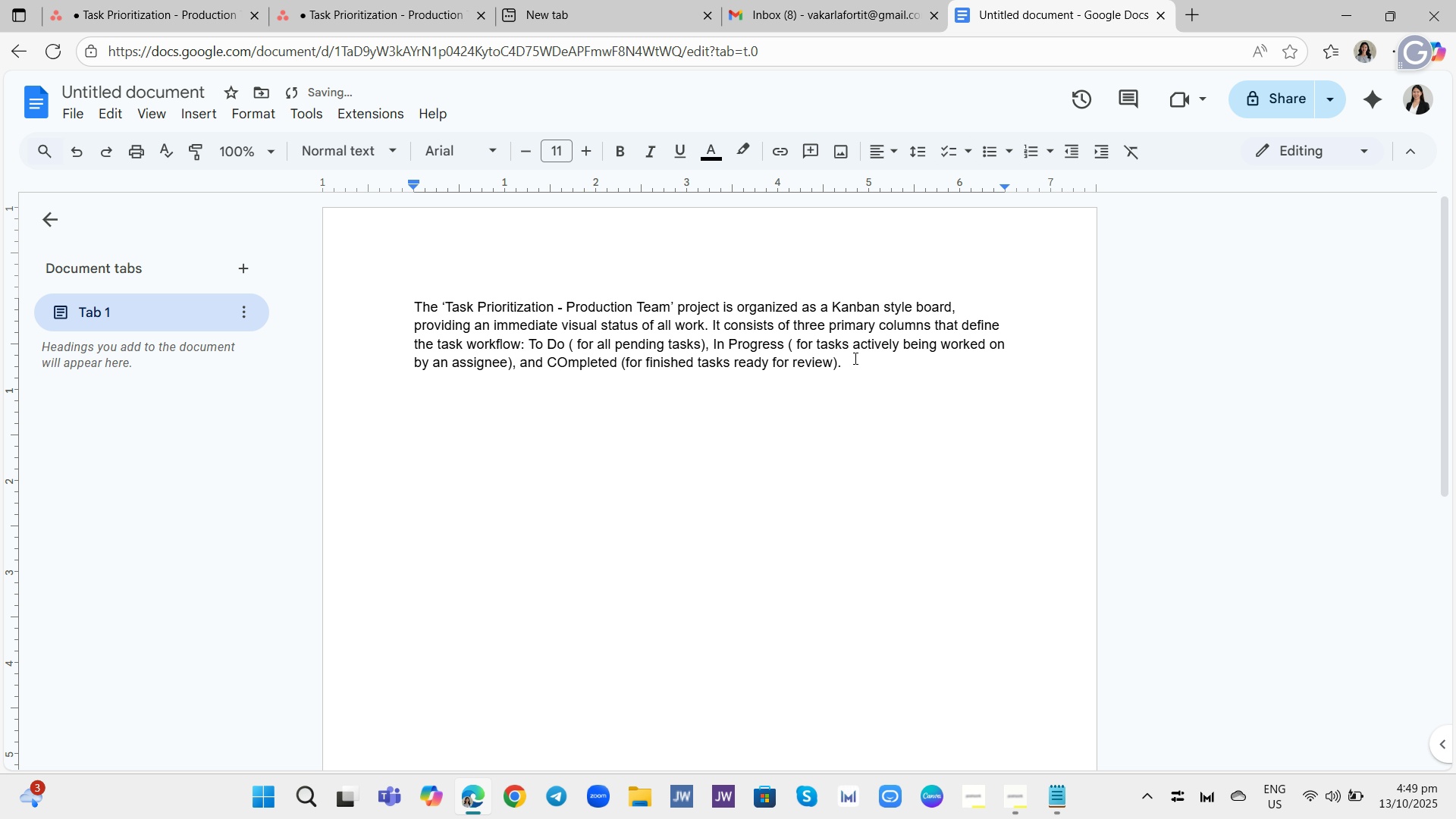 
type(This I)
key(Backspace)
type(structure ensures tht t a glane )
key(Backspace)
type(, tha)
key(Backspace)
type(e )
 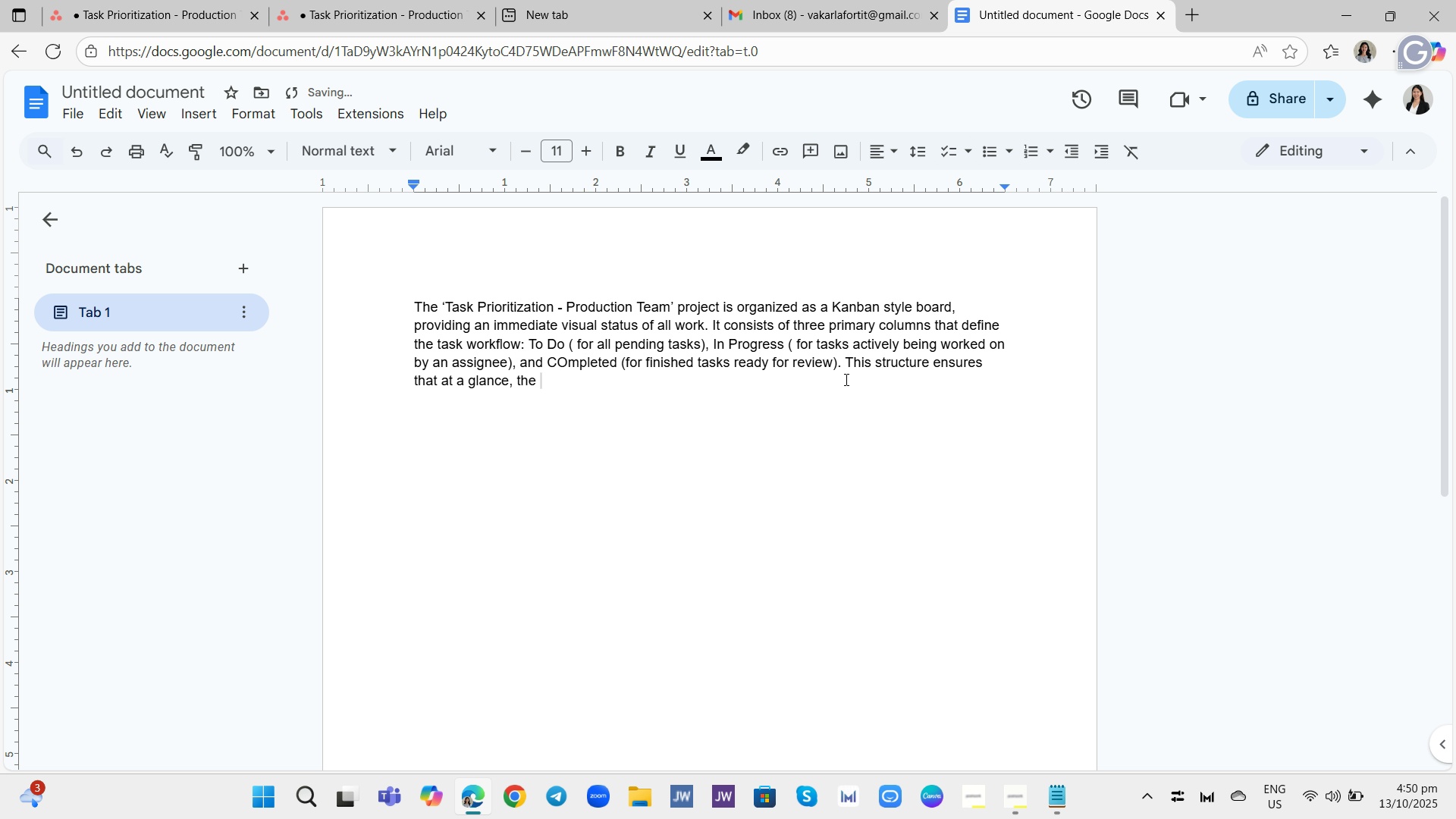 
type(Production Manager can understsn)
key(Backspace)
key(Backspace)
type(ans)
key(Backspace)
type(d the team's current focus.)
 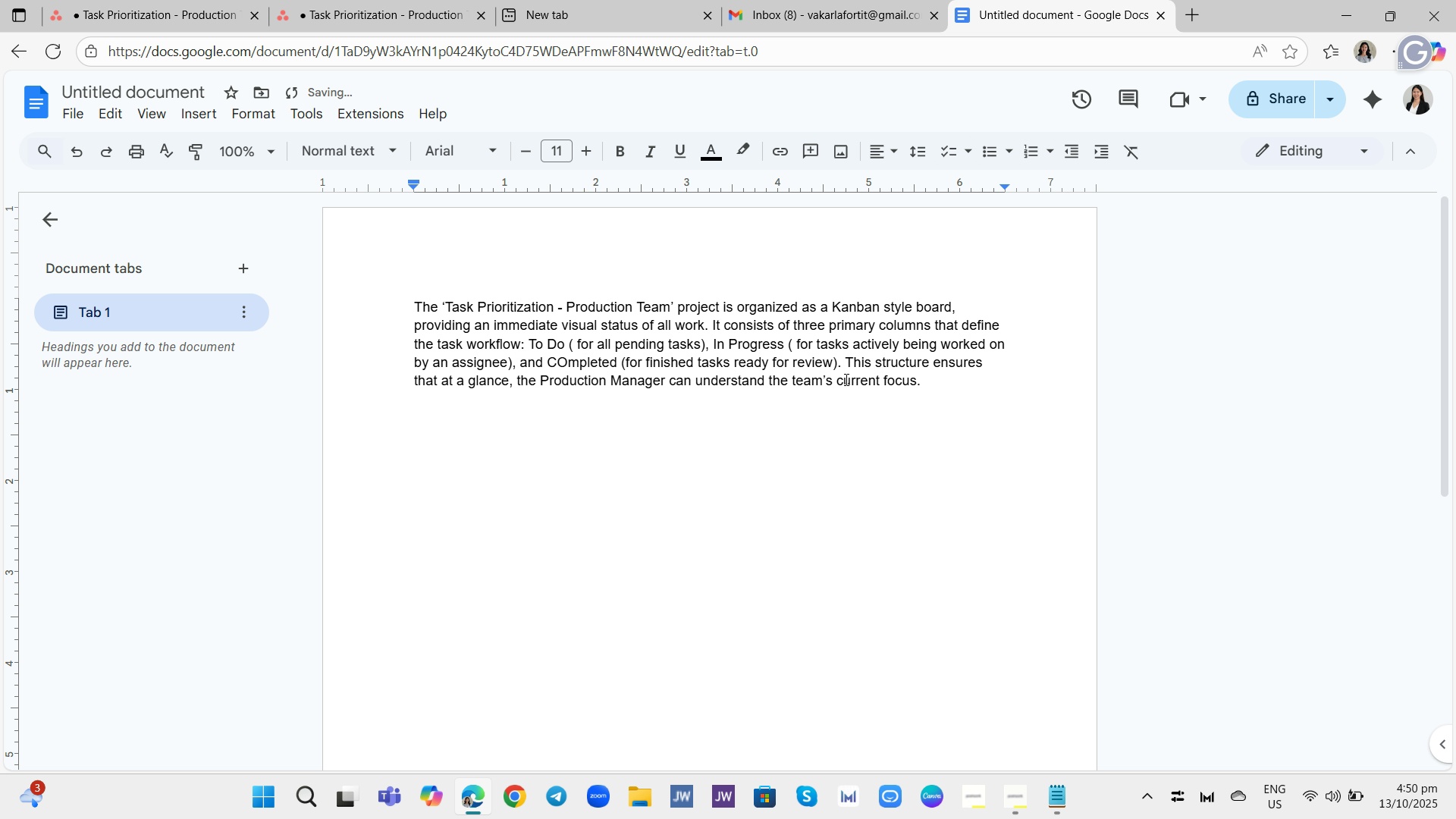 
key(Enter)
 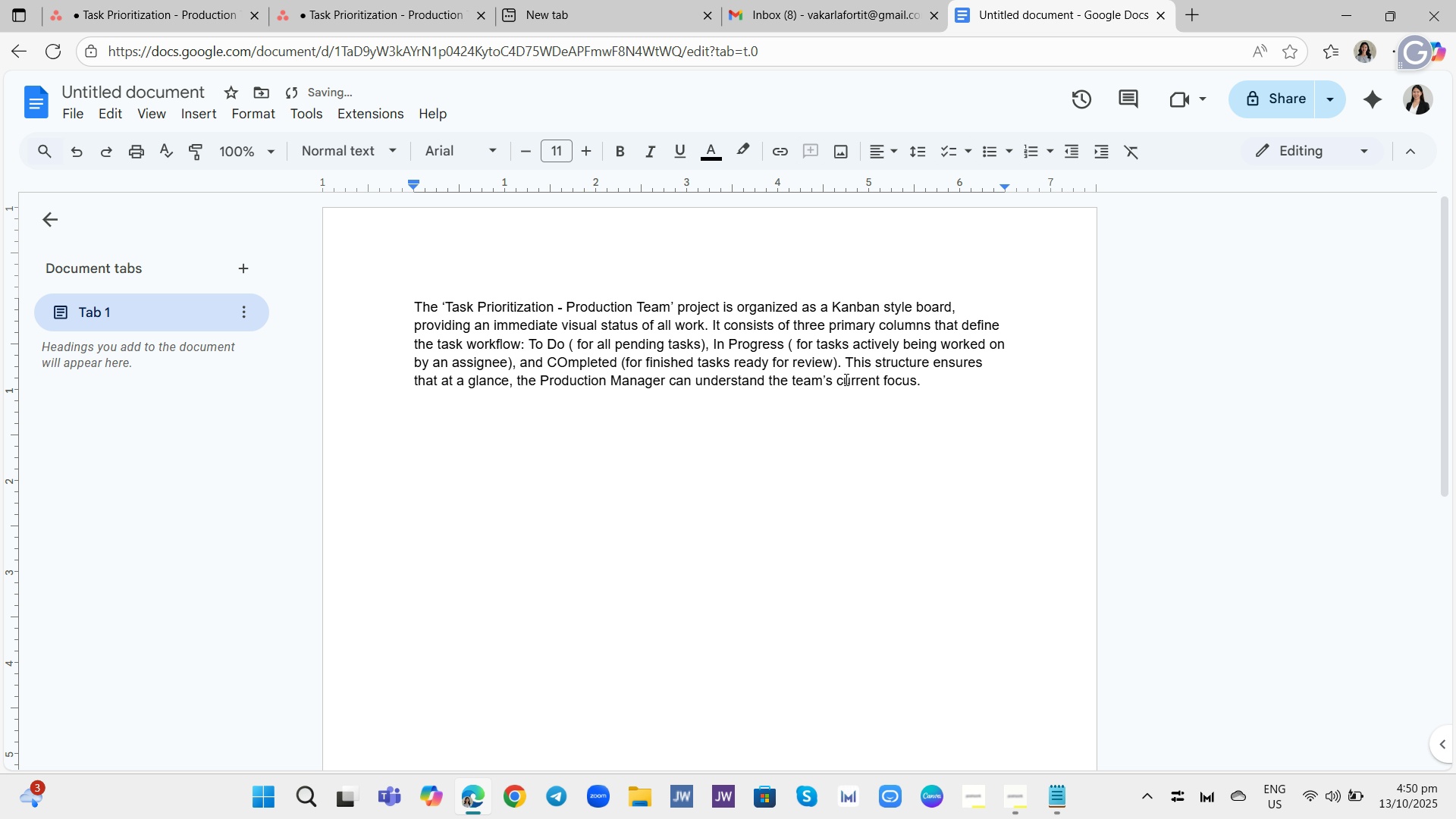 
key(Enter)
 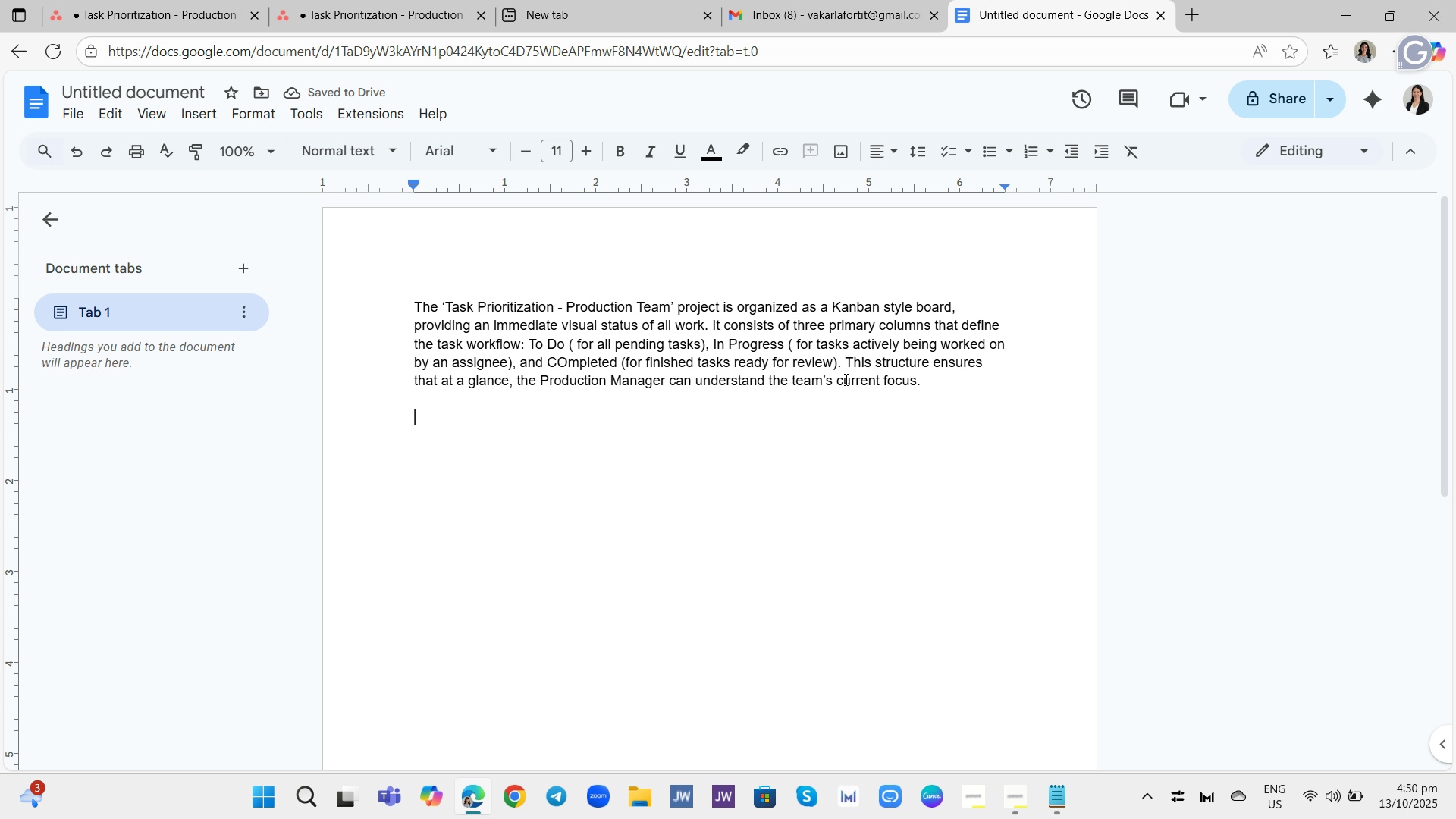 
wait(8.5)
 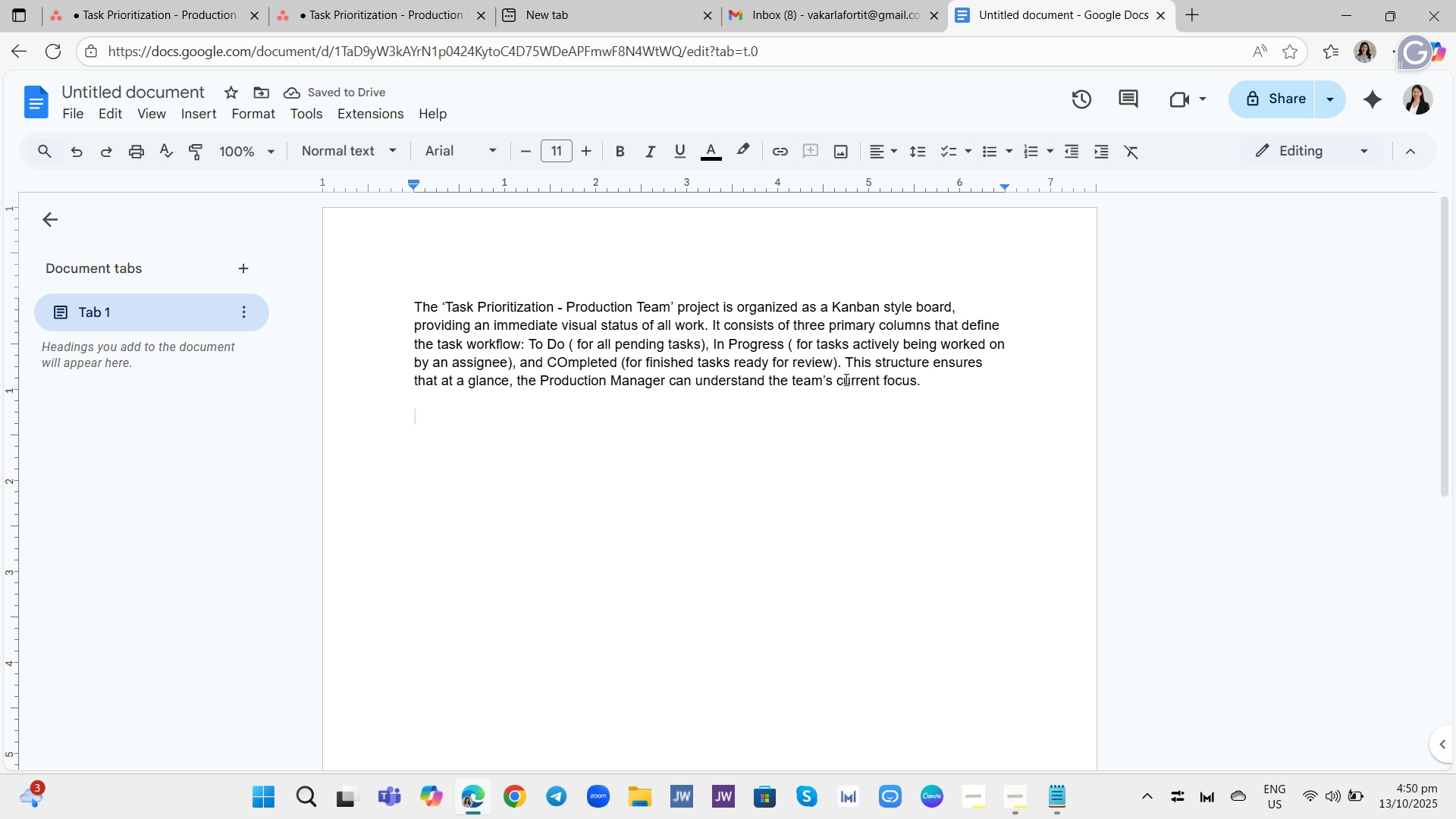 
type(It is managed by a dual sysyt)
key(Backspace)
key(Backspace)
type(tem )
 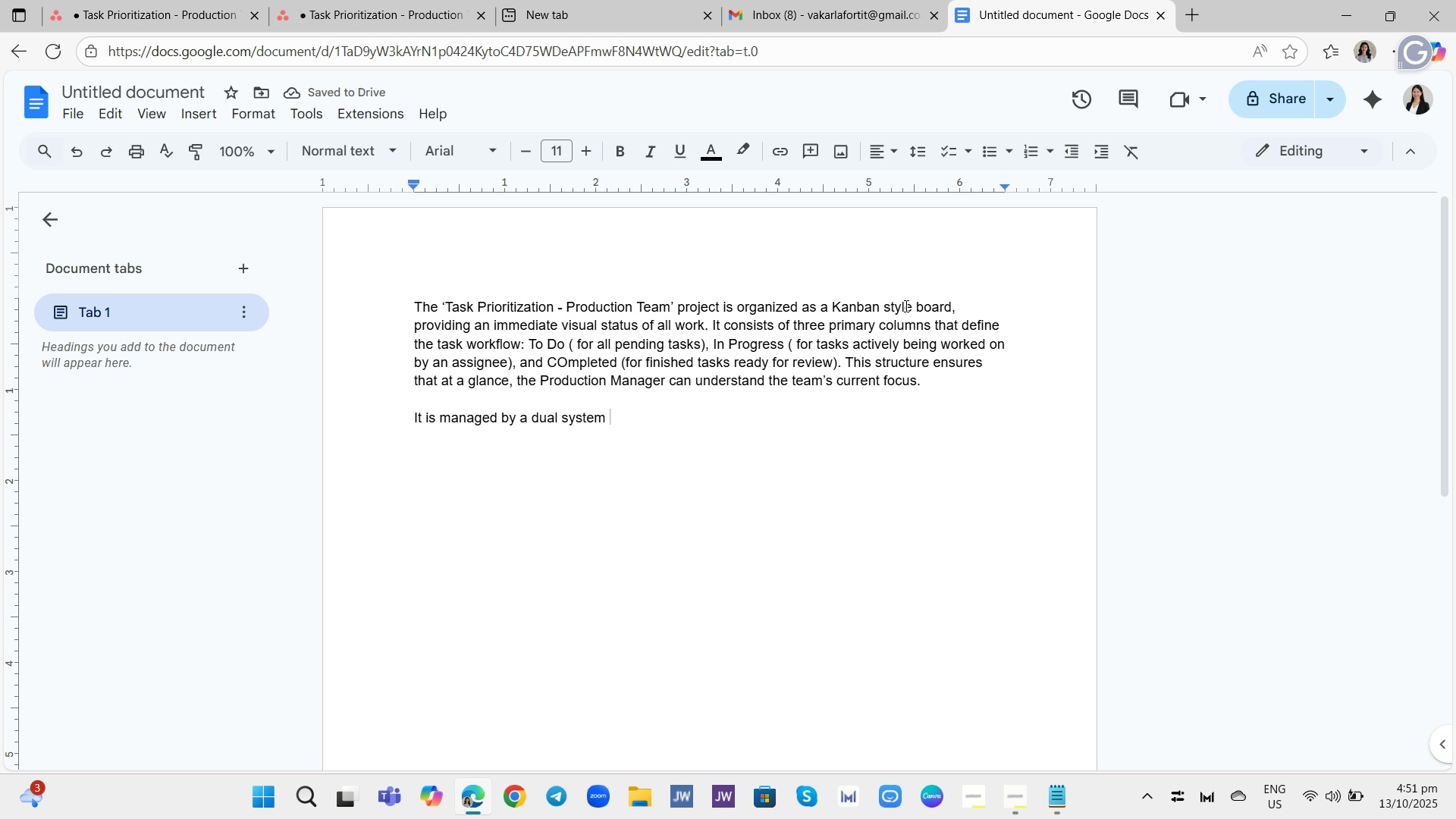 
key(Backspace)
type(: a mandao)
key(Backspace)
type(tory )
 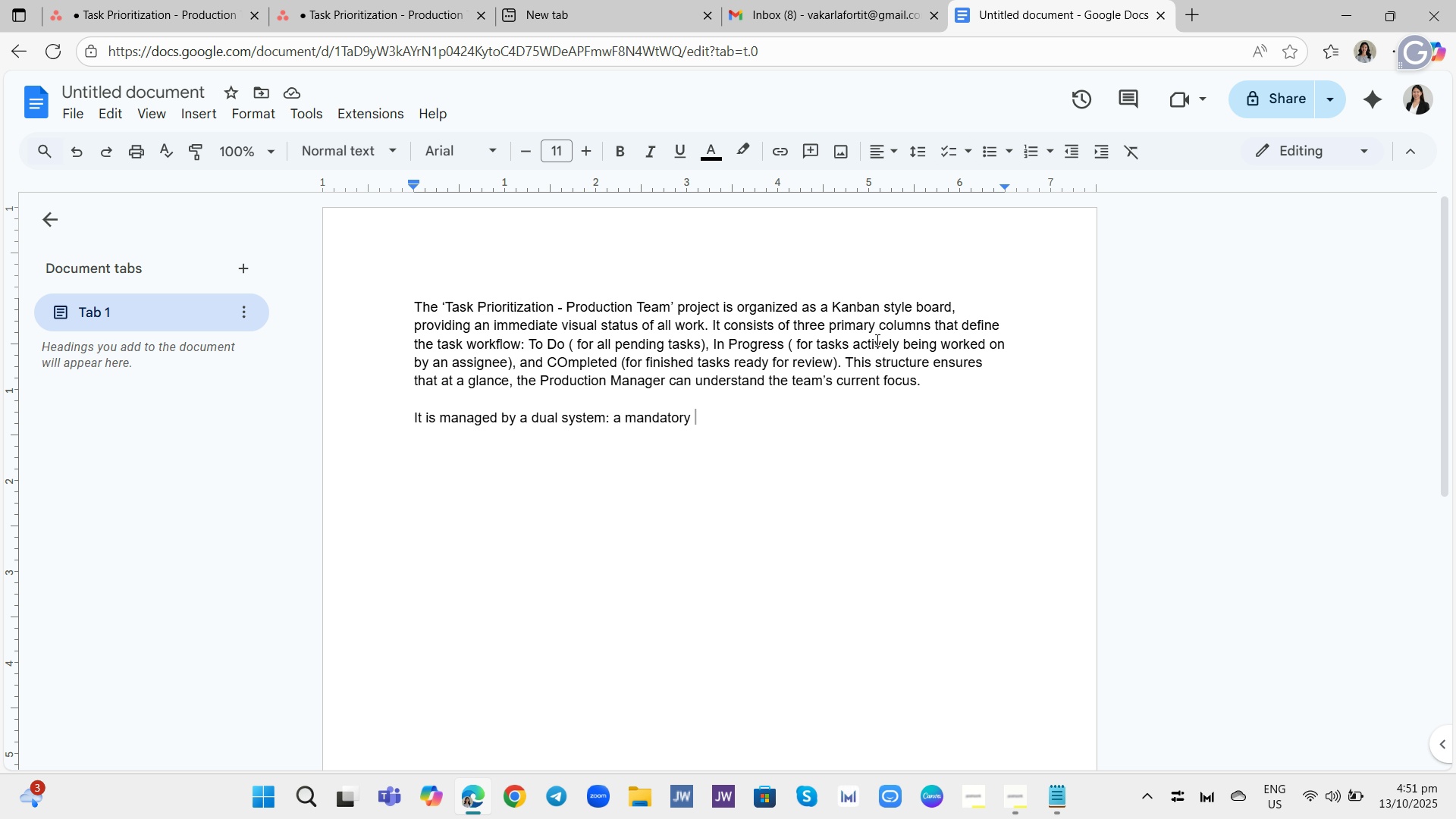 
wait(7.97)
 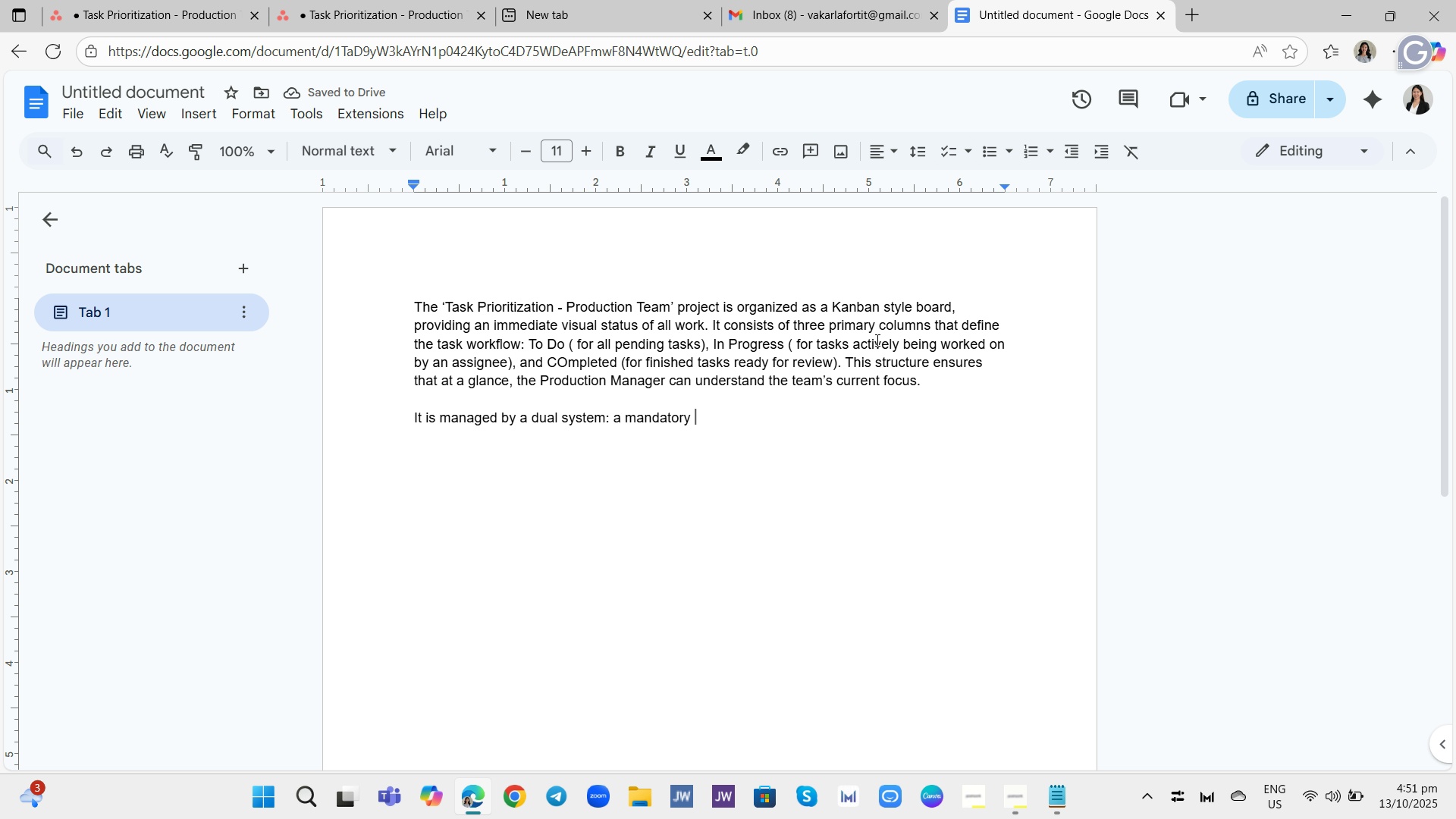 
type(Status Custom fir)
key(Backspace)
type(eled and the tasks)
key(Backspace)
type('s Dur)
key(Backspace)
type(e Date.)
 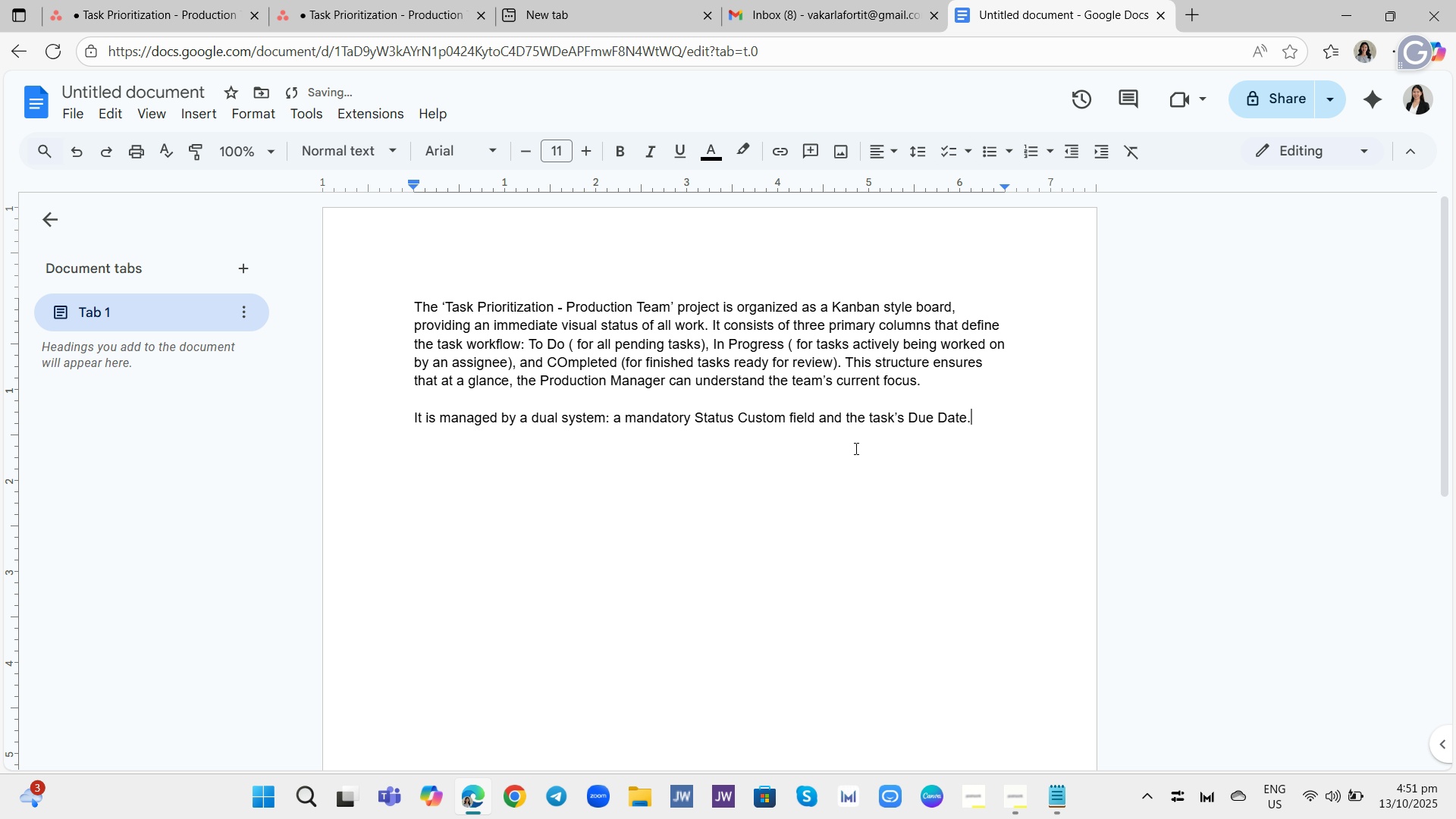 
wait(22.41)
 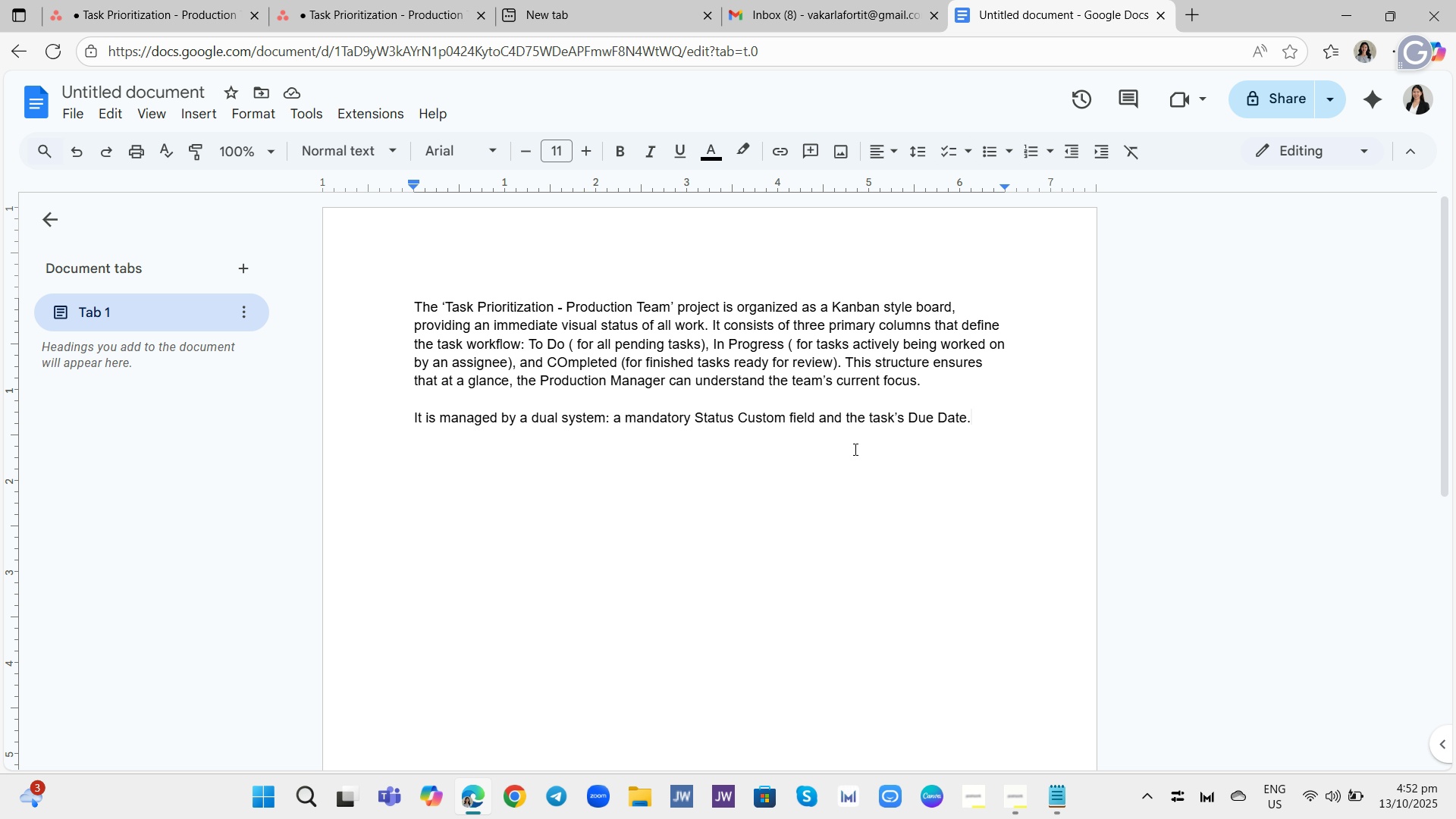 
type( BEfi)
key(Backspace)
type(ore )
key(Backspace)
key(Backspace)
key(Backspace)
key(Backspace)
key(Backspace)
key(Backspace)
type(efore )
 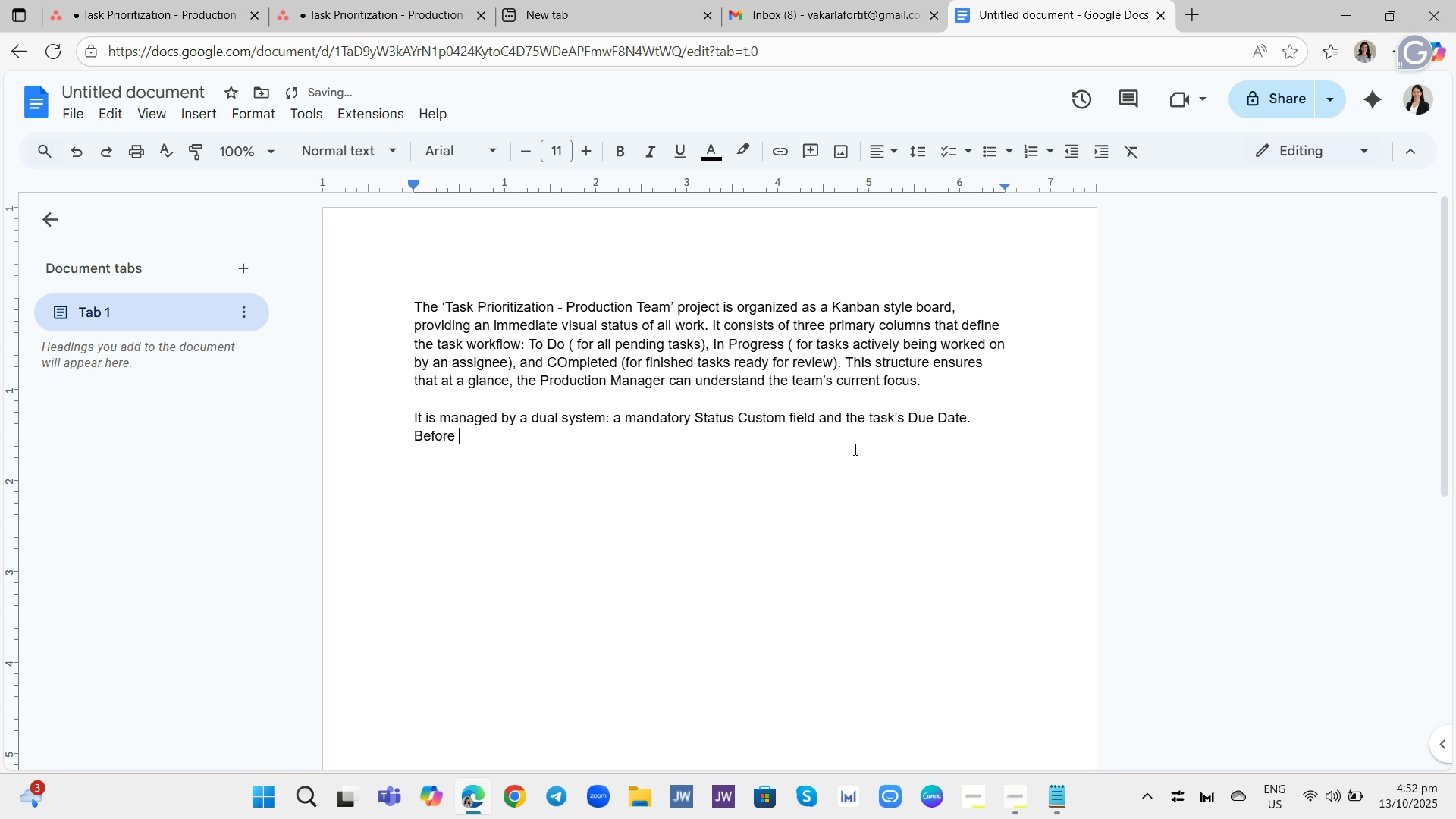 
type(starting any work )
key(Backspace)
type(, team members must look at the 'To DO )
key(Backspace)
key(Backspace)
type(o' )
 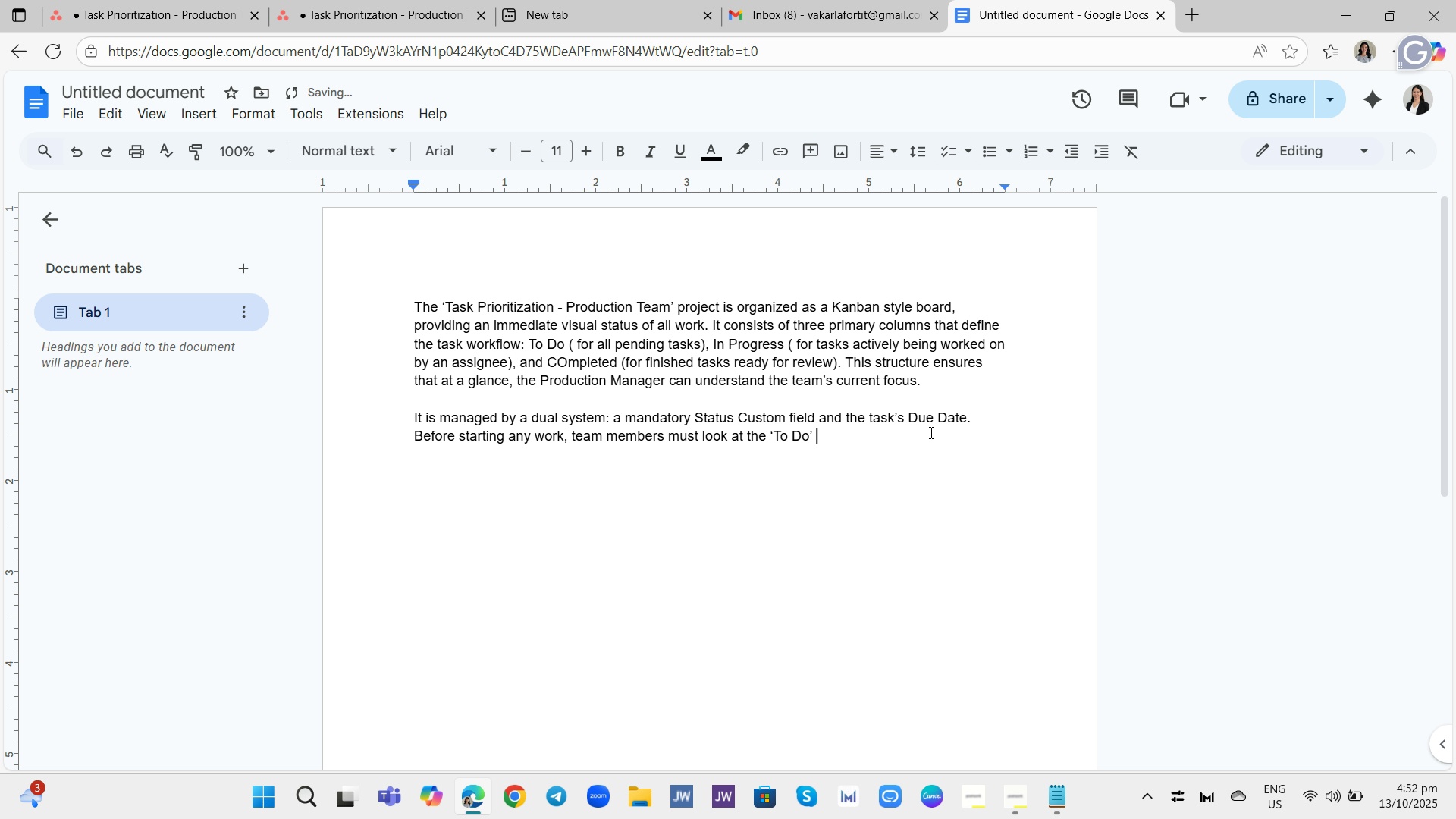 
type(column and execute tasks in the following order: )
 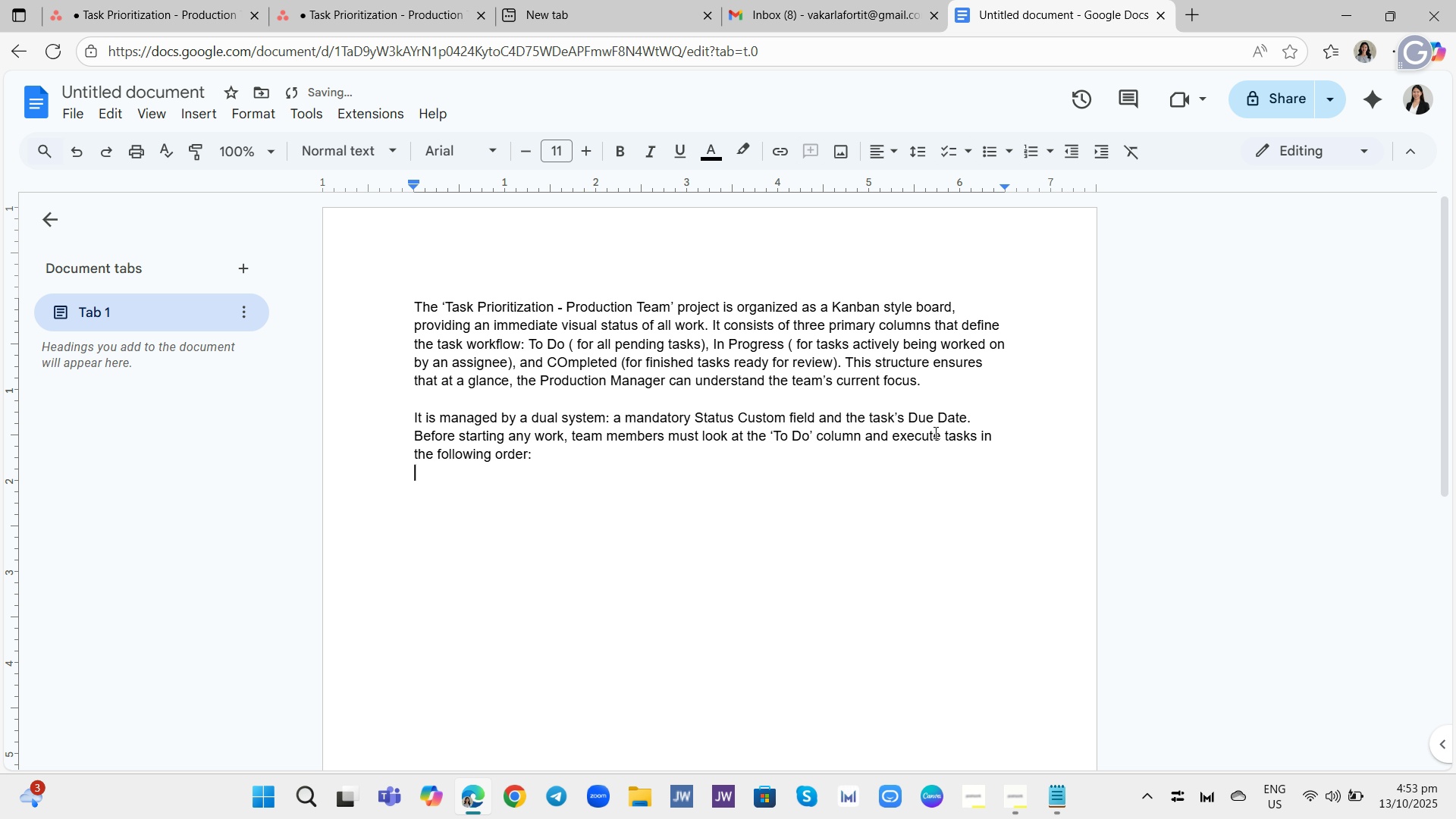 
key(Enter)
 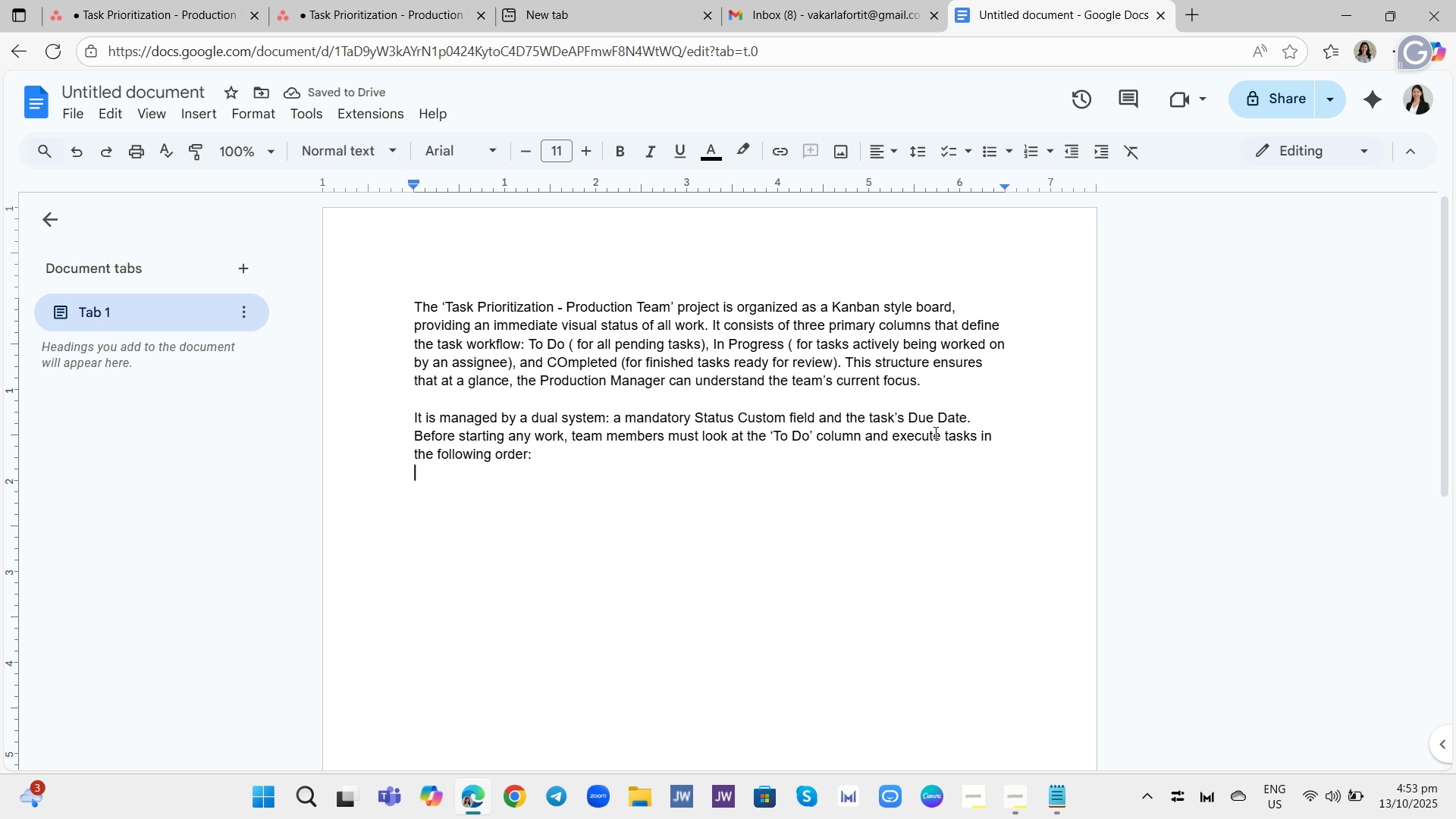 
type(1.Critial TAs)
key(Backspace)
key(Backspace)
type(s)
key(Backspace)
type(asks: )
 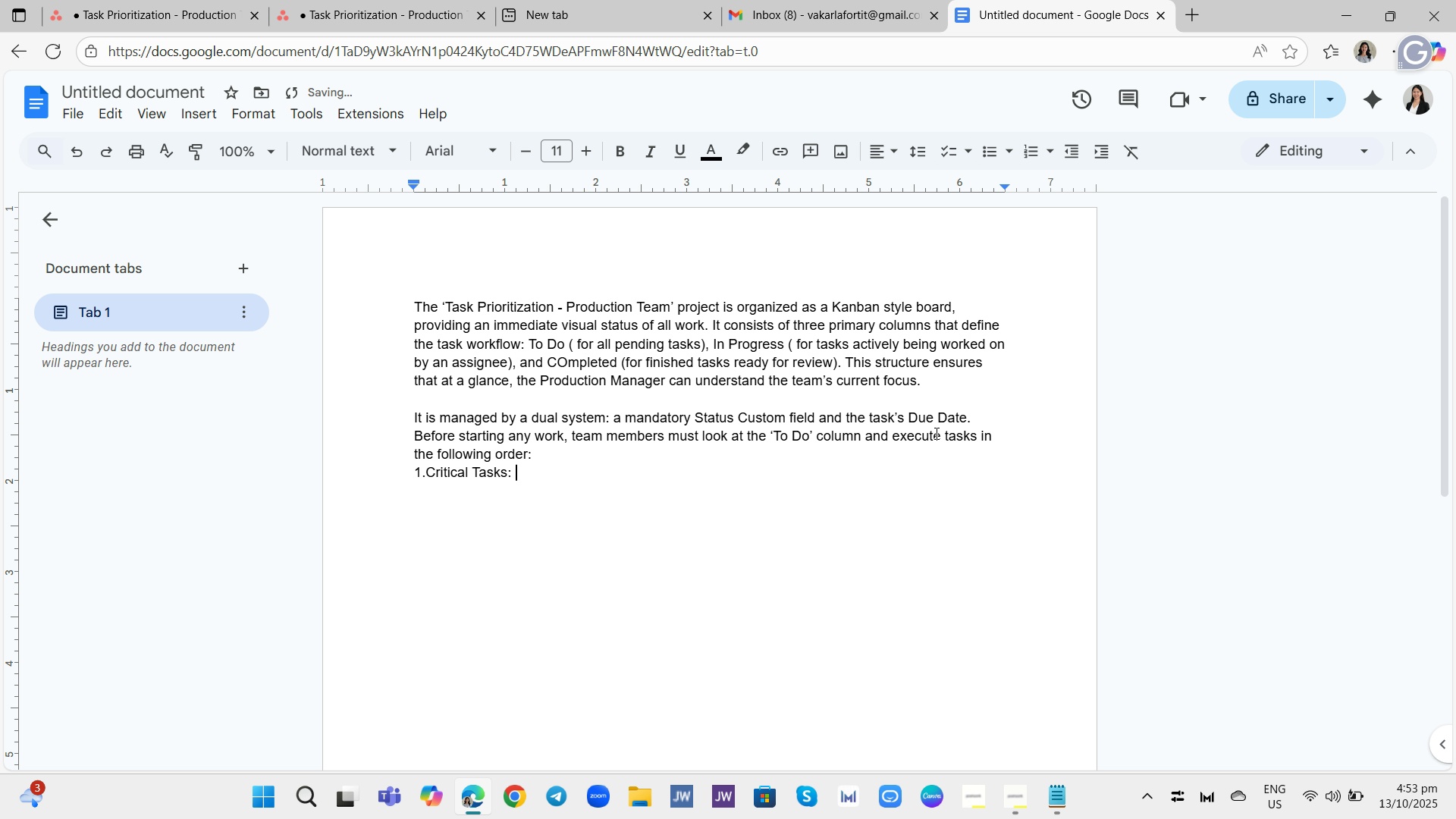 
wait(12.26)
 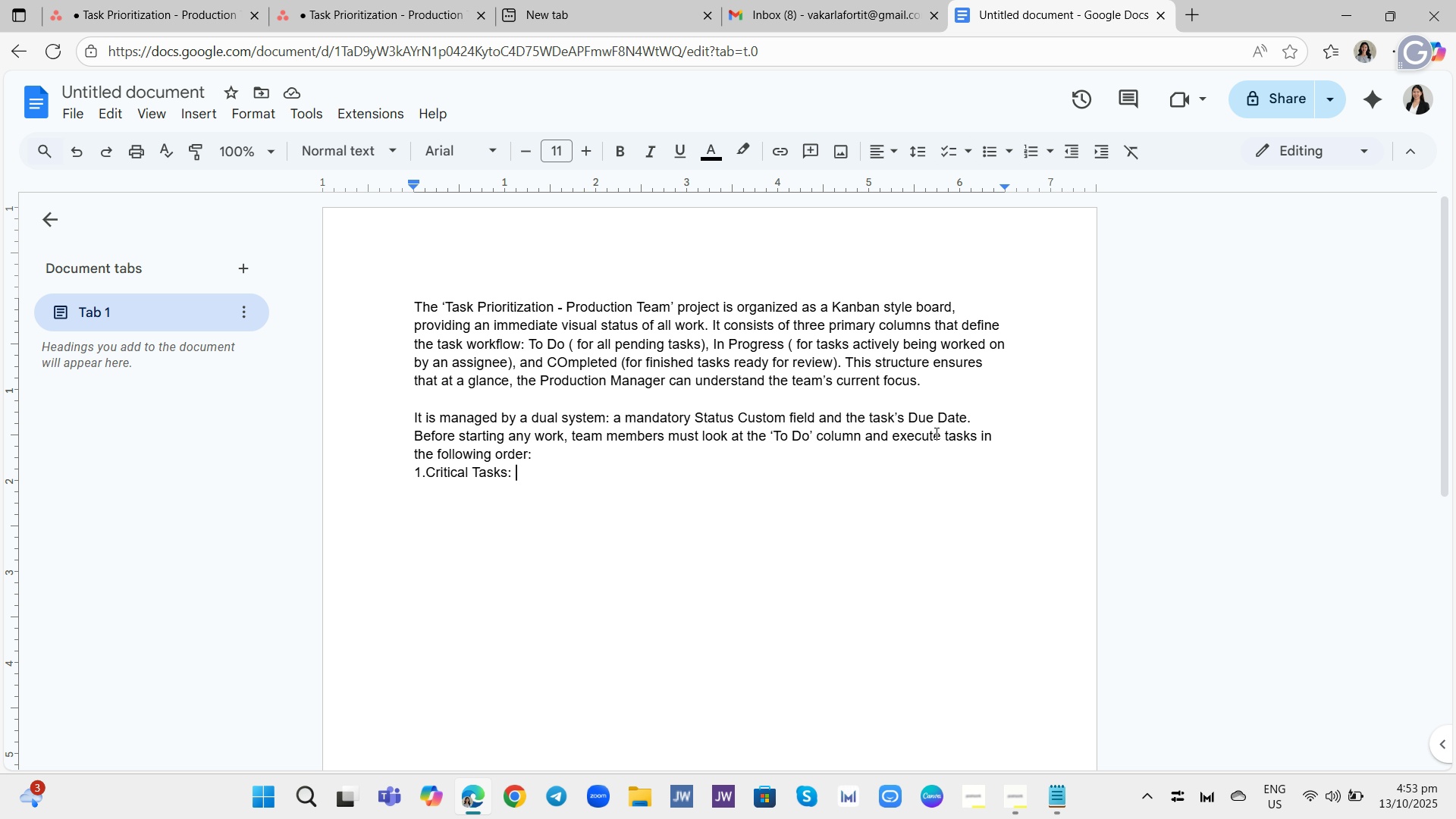 
type(addressed immedia)
 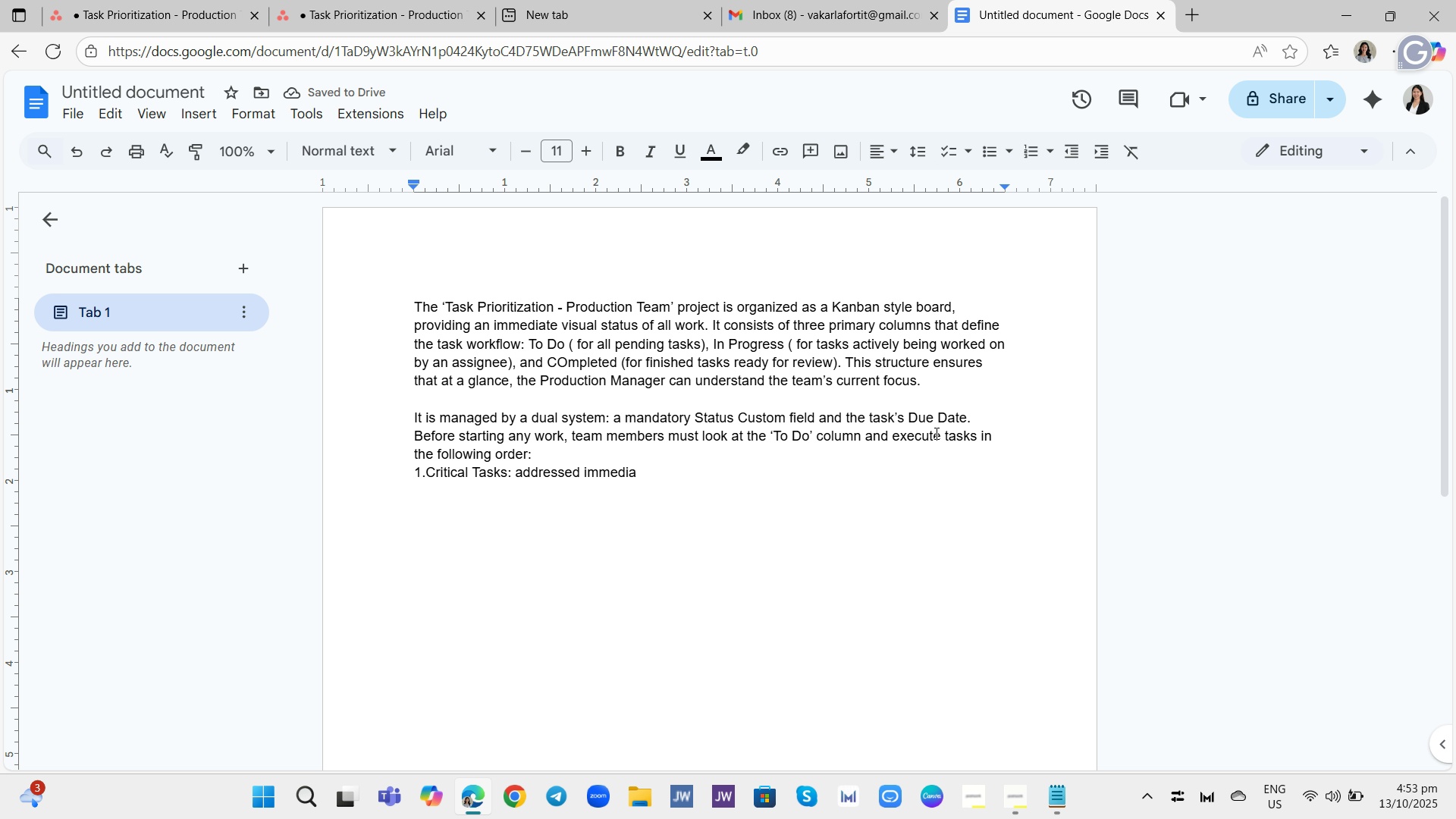 
type(tely)
 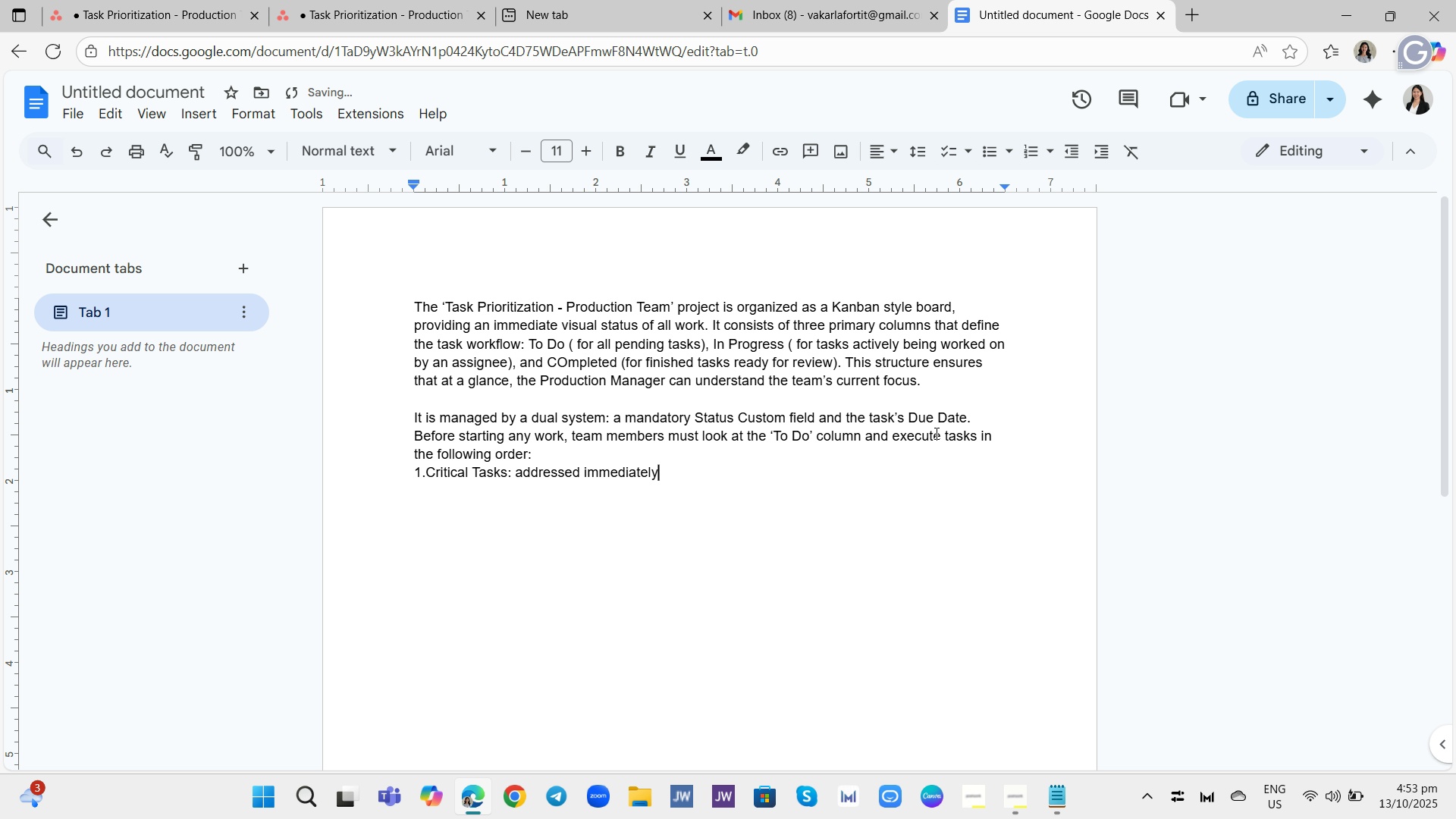 
key(Enter)
 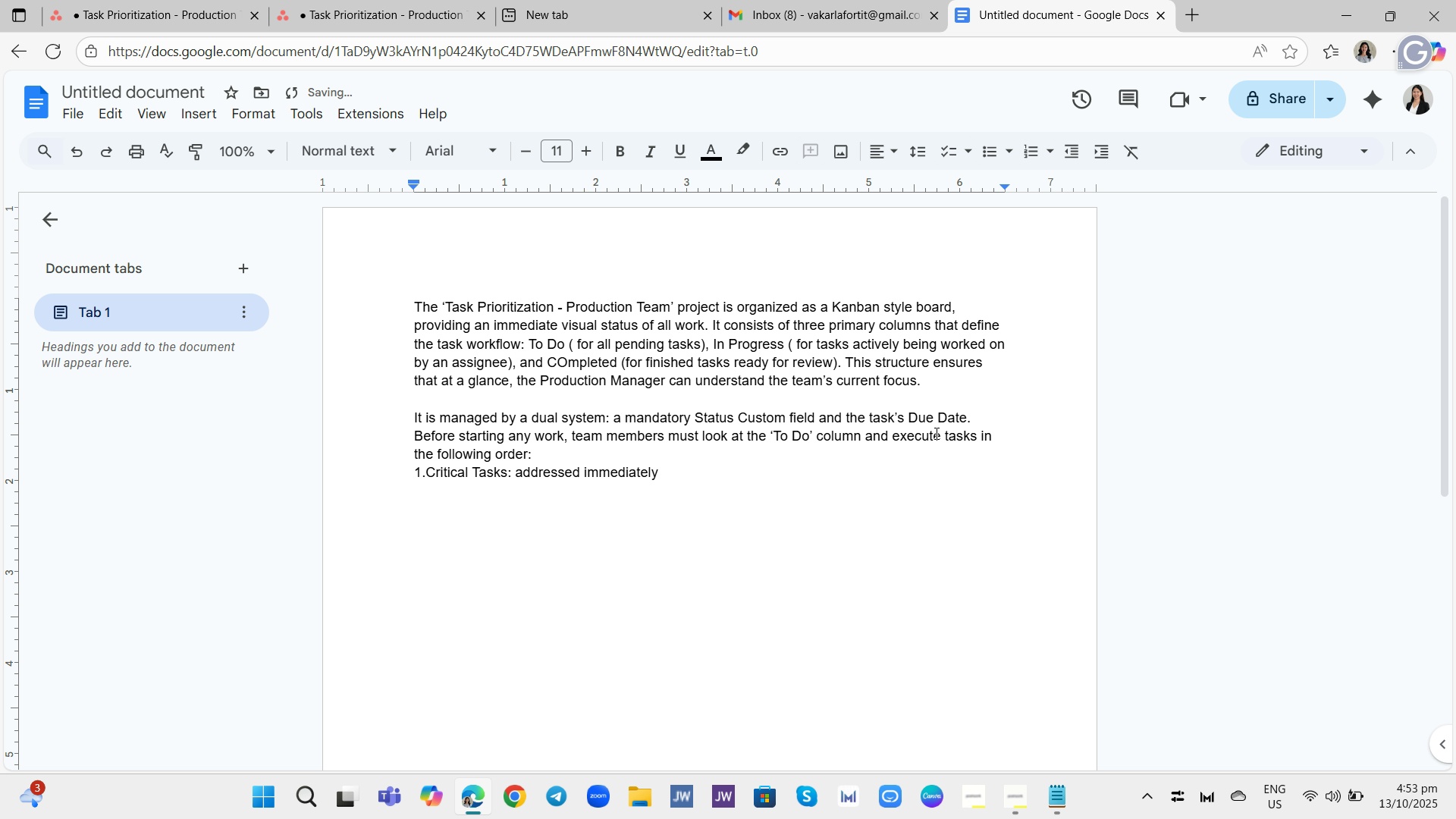 
type(2. Ho)
key(Backspace)
key(Backspace)
type(High Priority Tasks: )
 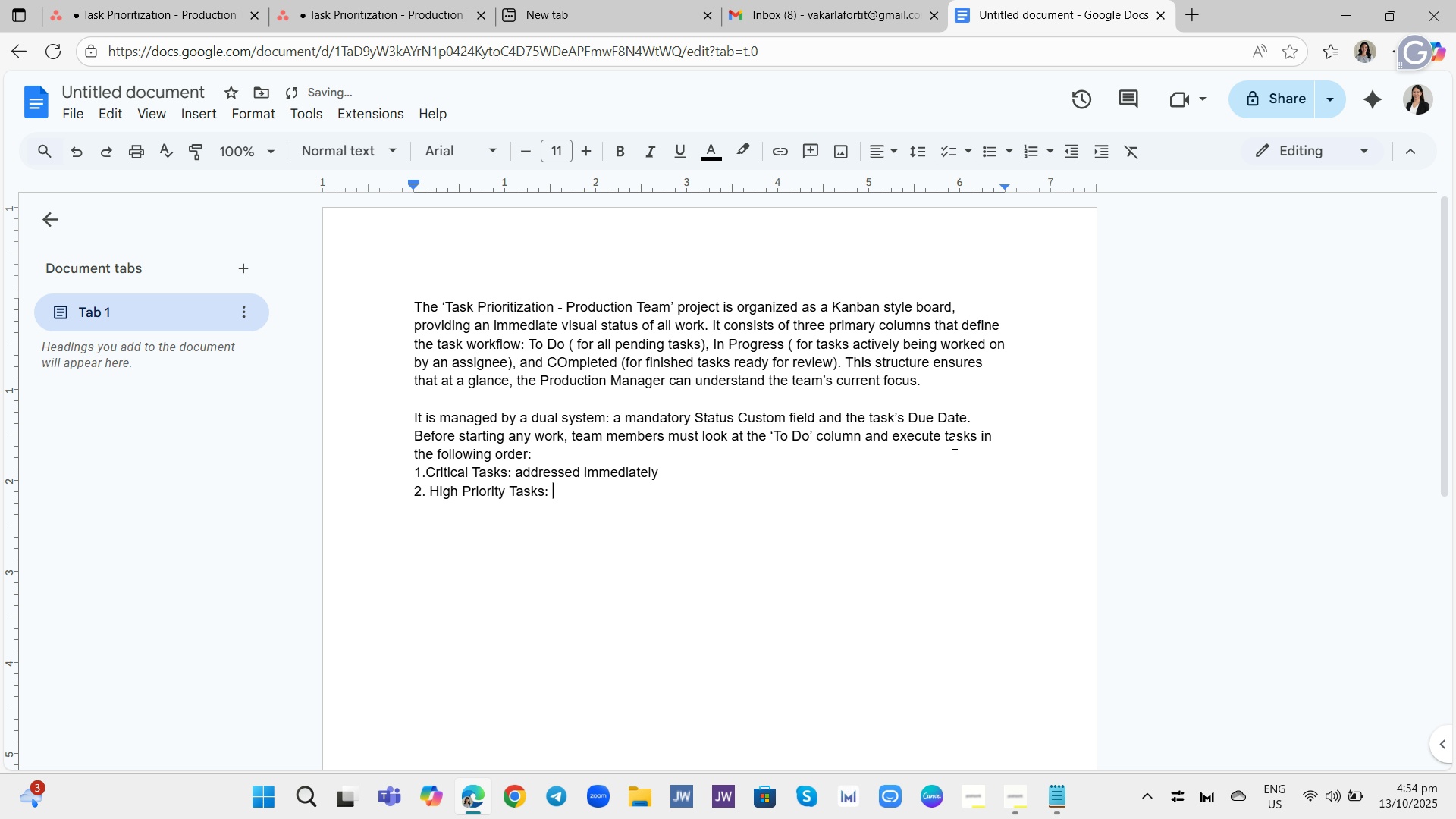 
wait(7.21)
 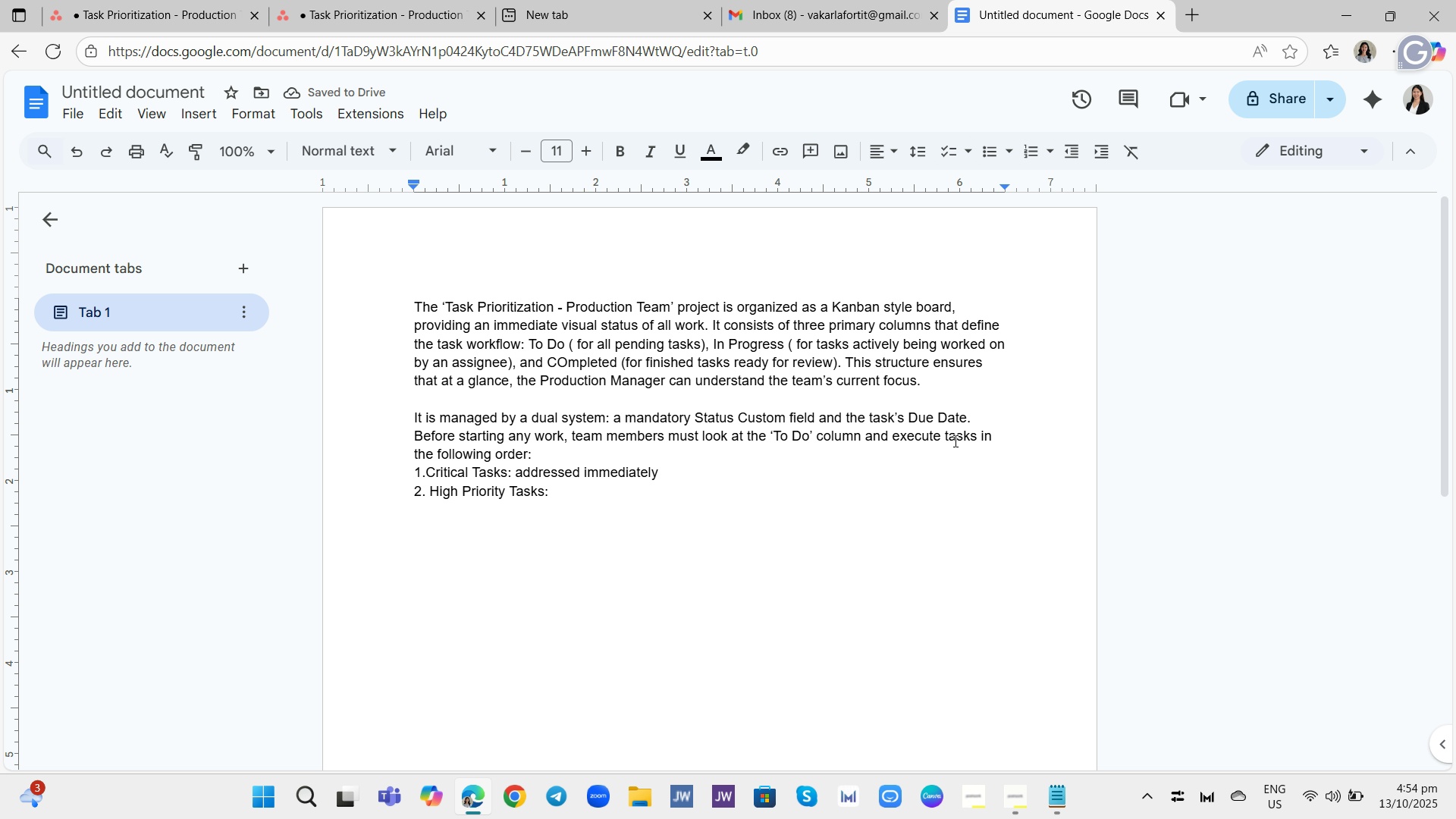 
type(These have an significant )
 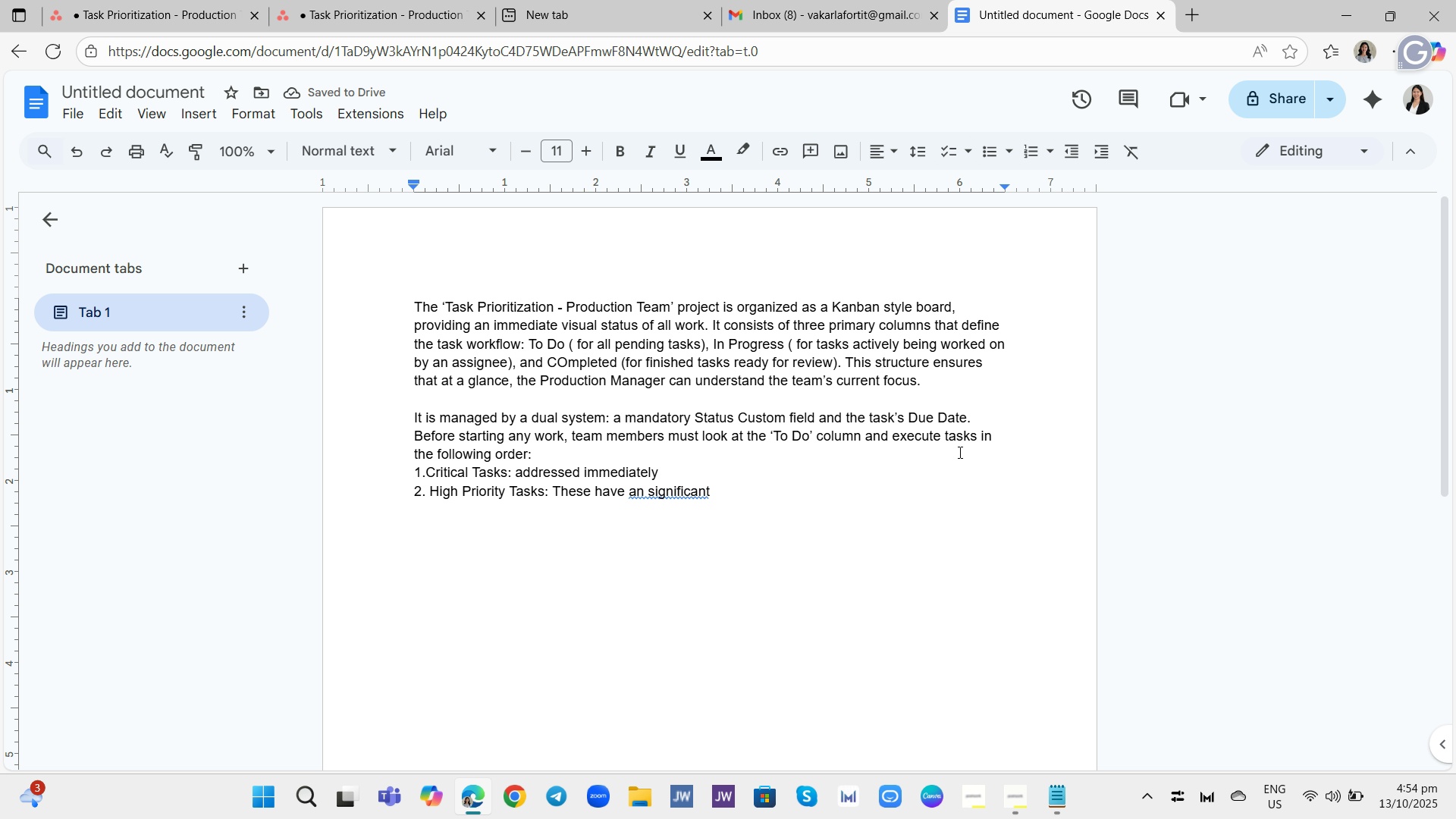 
type(impct on )
 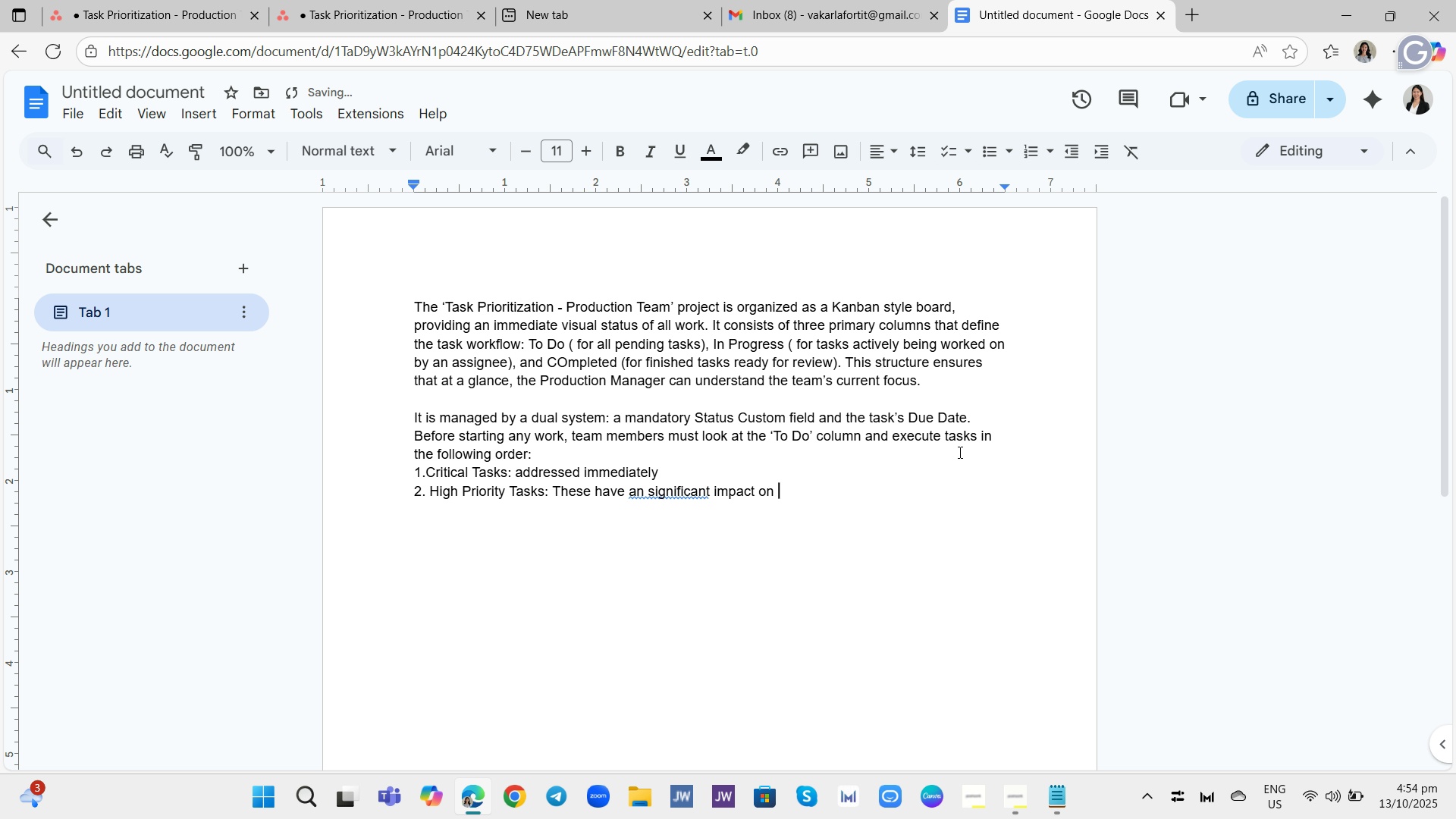 
hold_key(key=A, duration=0.39)
 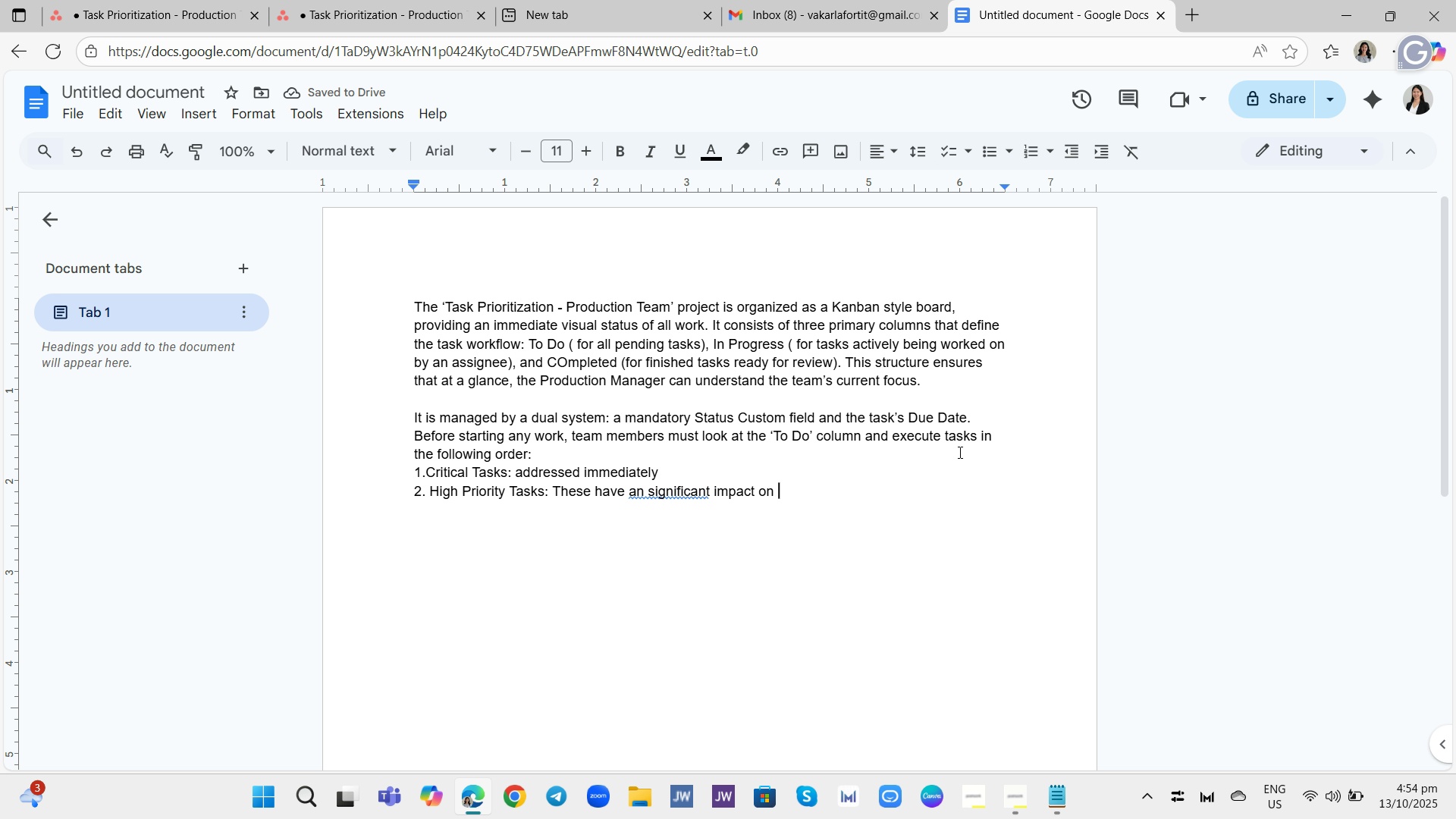 
type(fi)
key(Backspace)
type(uture opeation)
key(Backspace)
type(ns)
 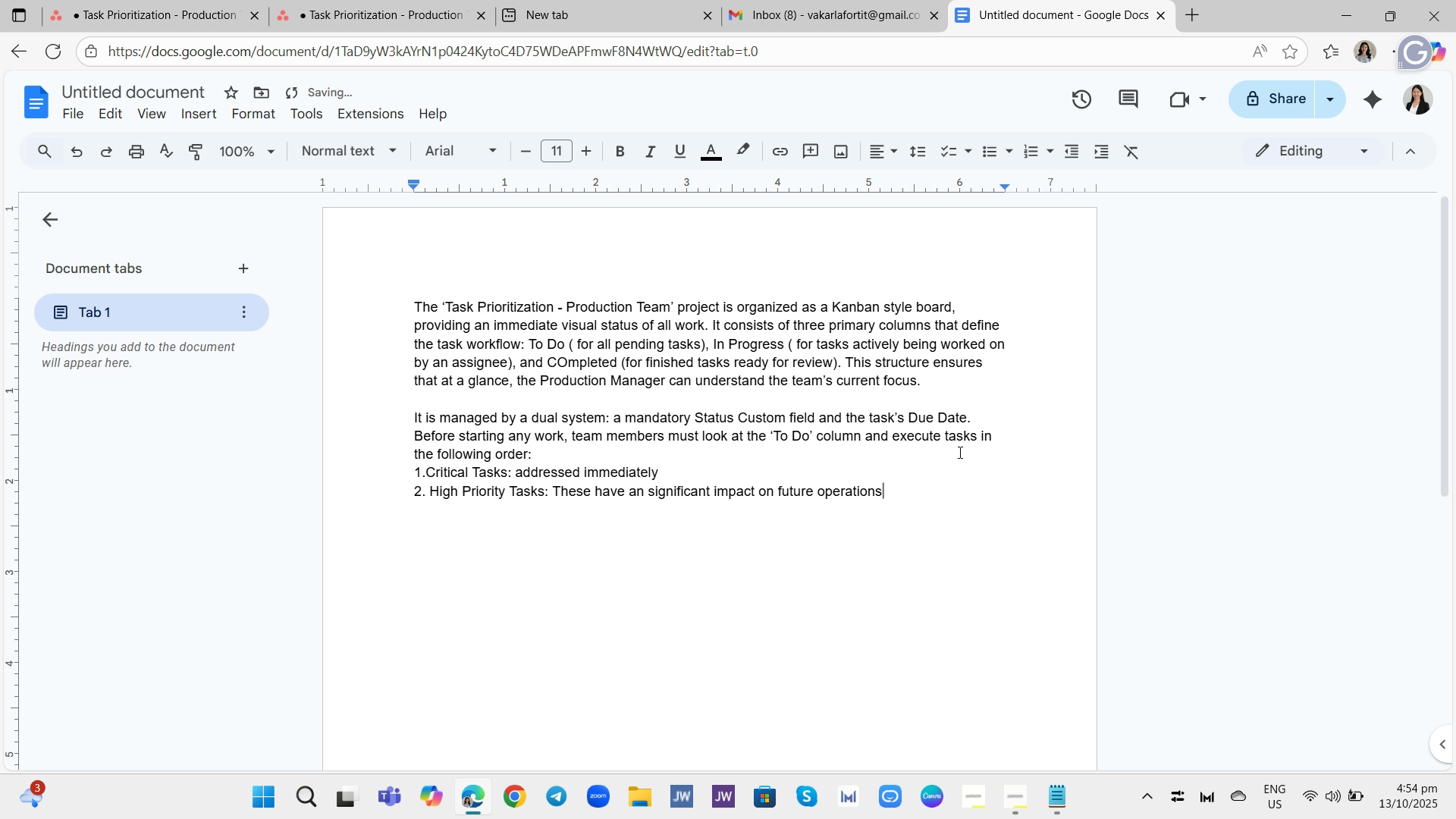 
left_click([642, 496])
 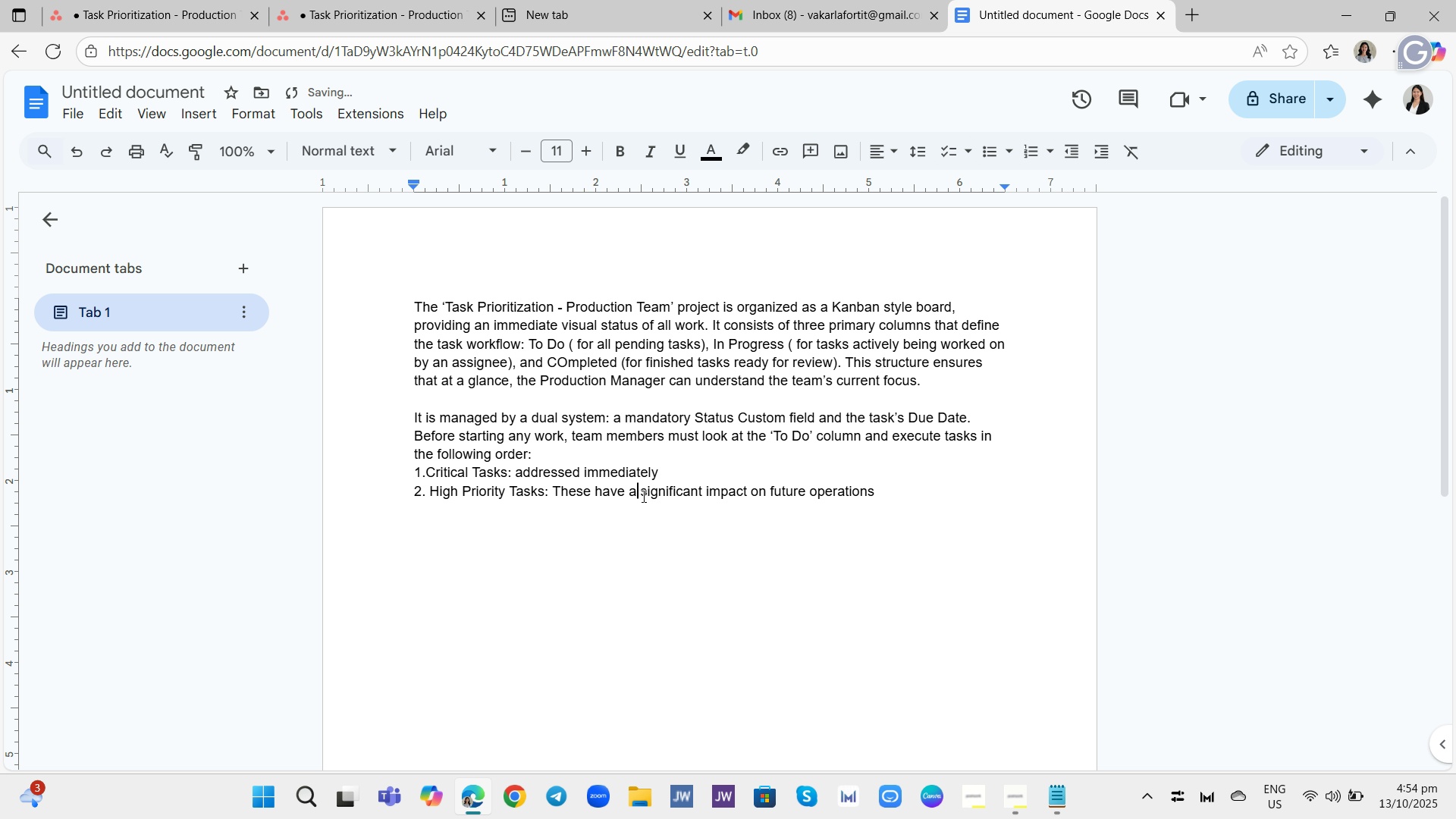 
key(Backspace)
 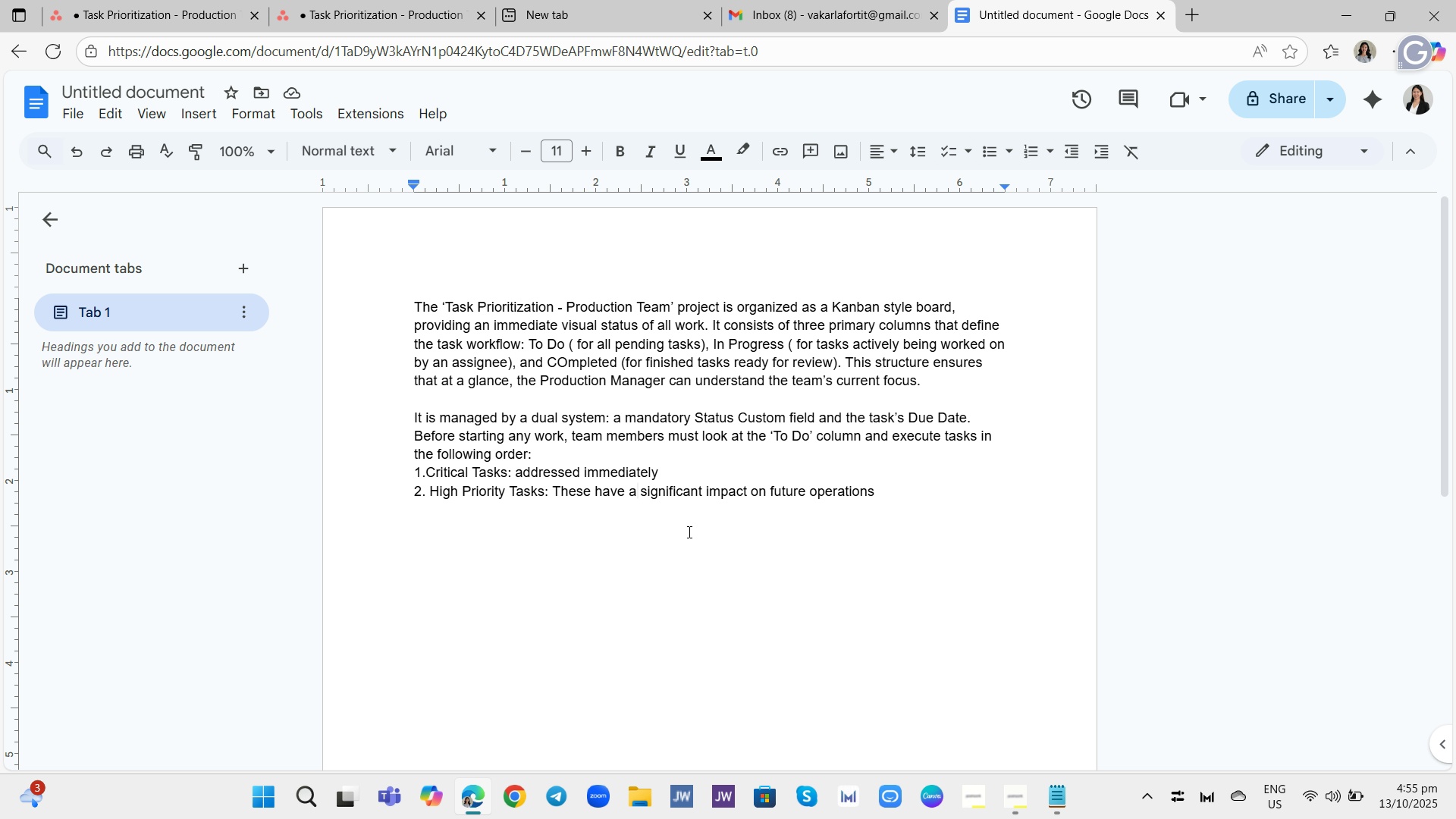 
wait(21.75)
 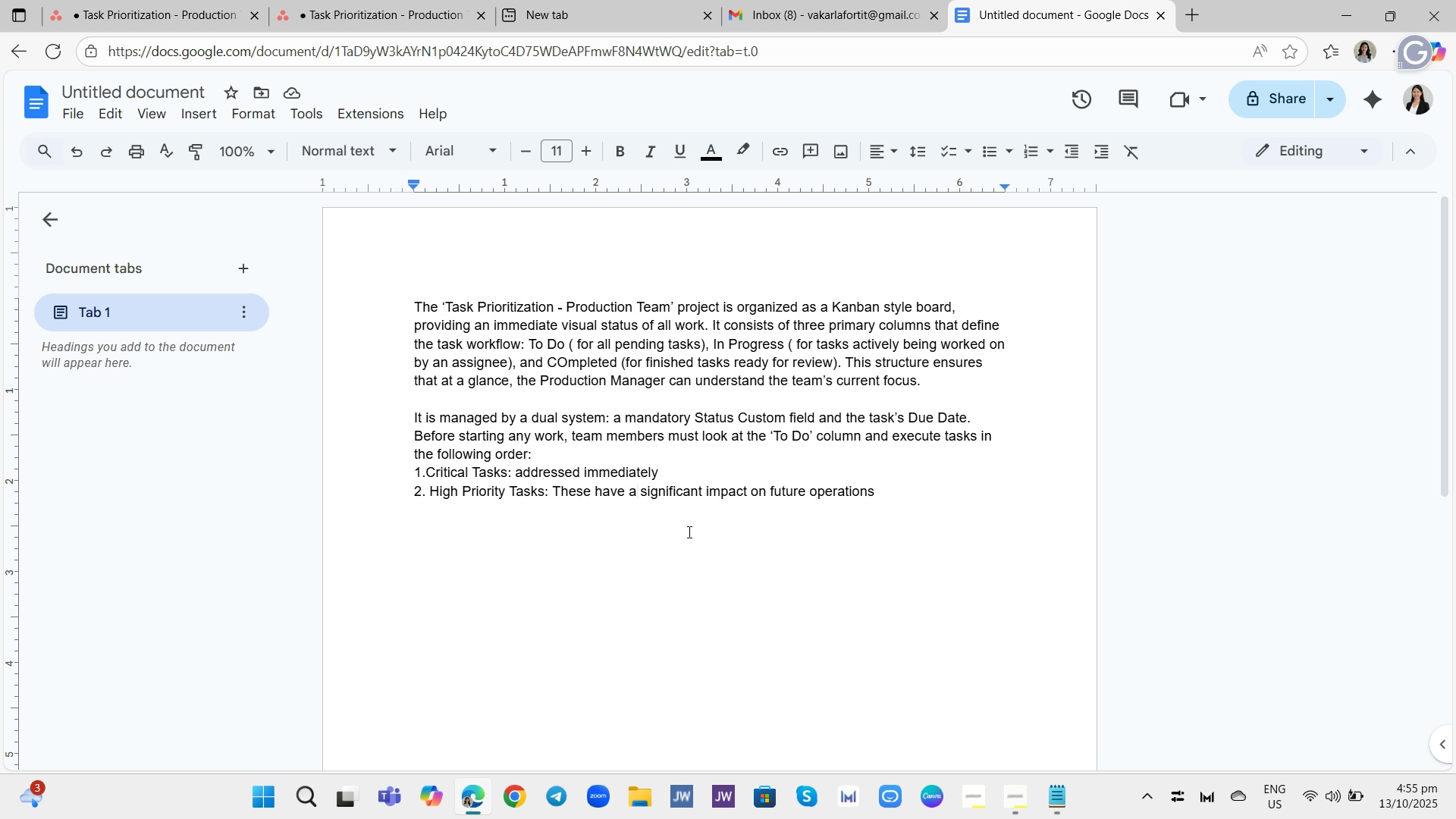 
left_click([1010, 802])